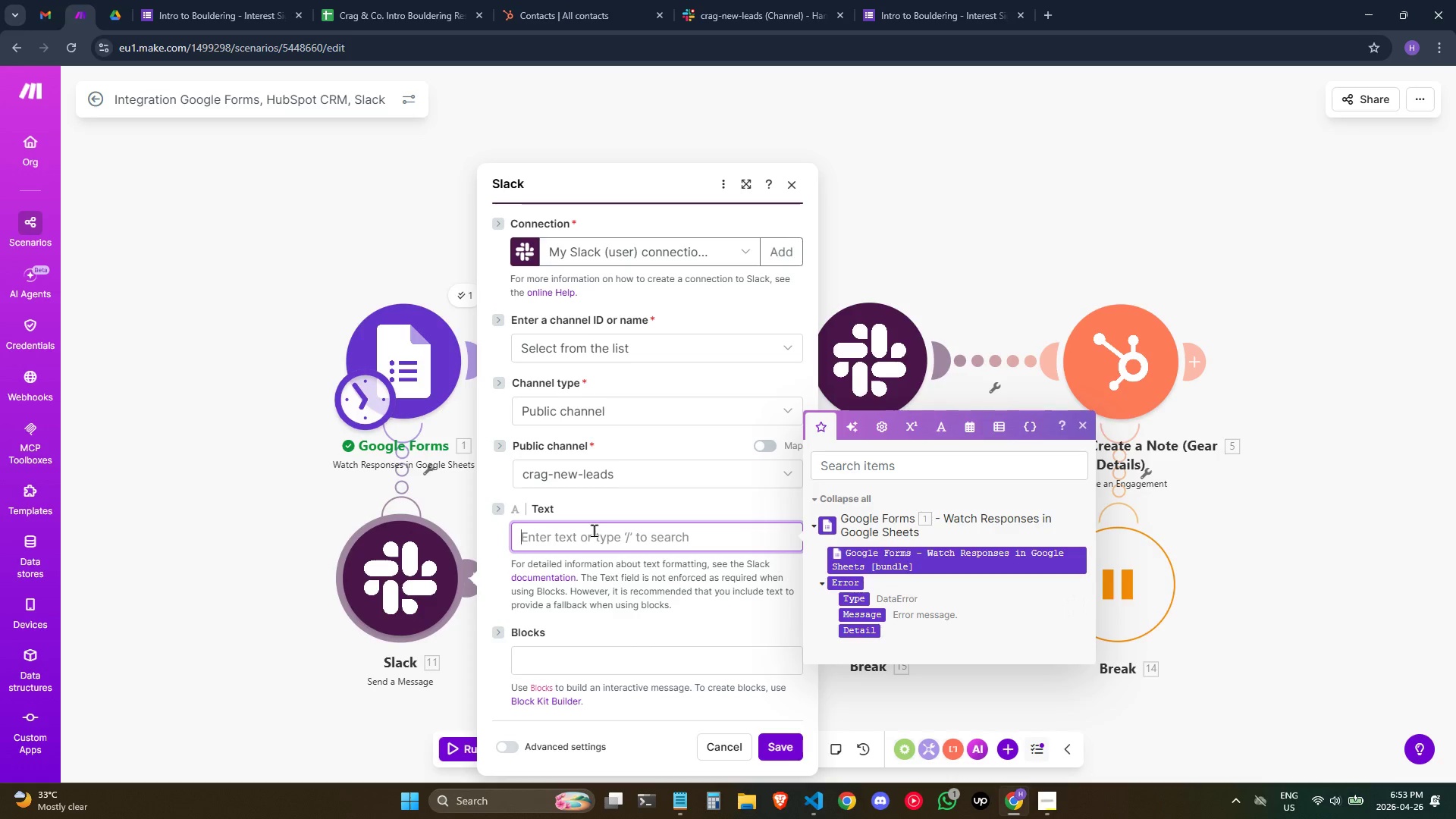 
key(CapsLock)
 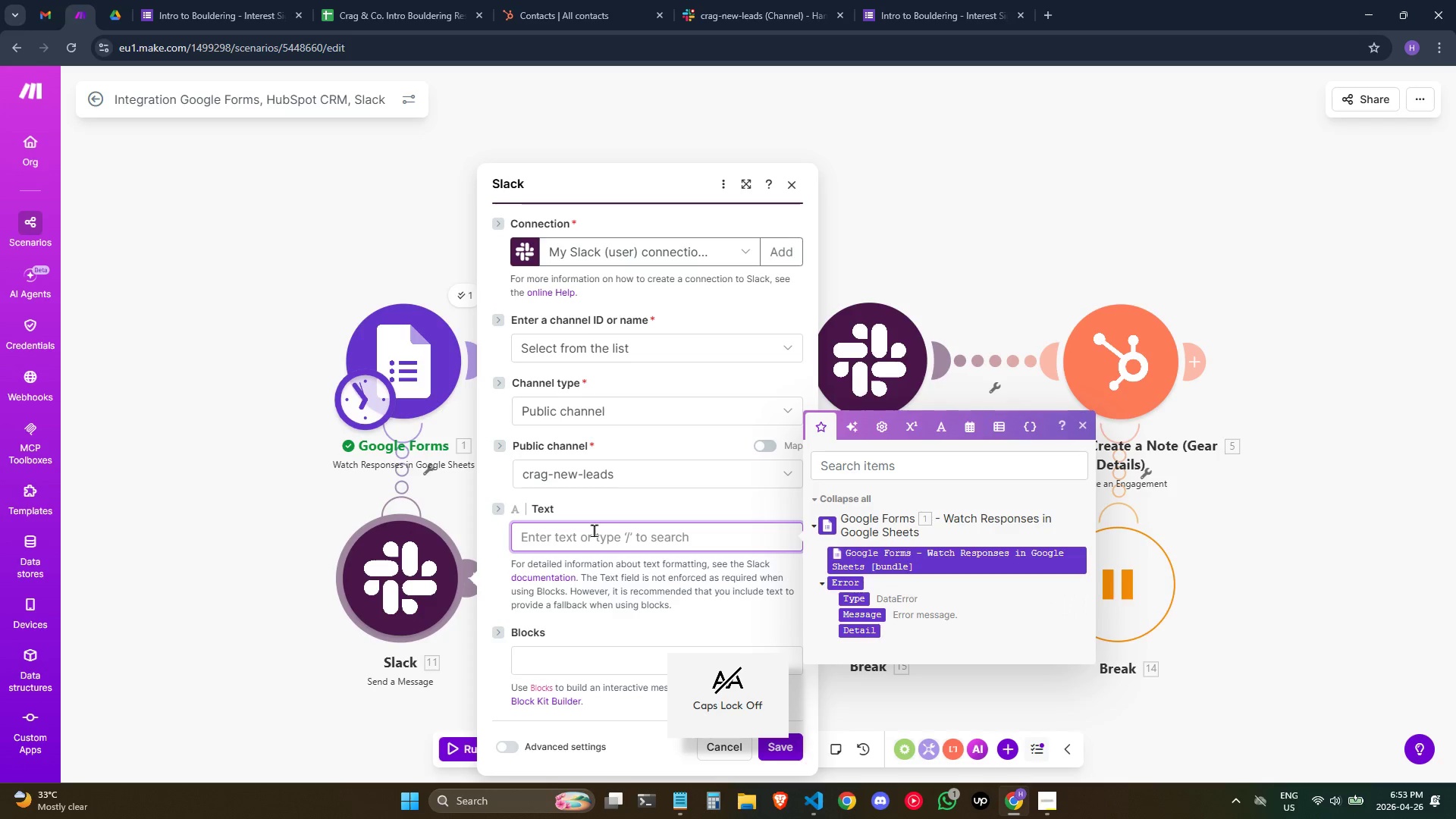 
key(CapsLock)
 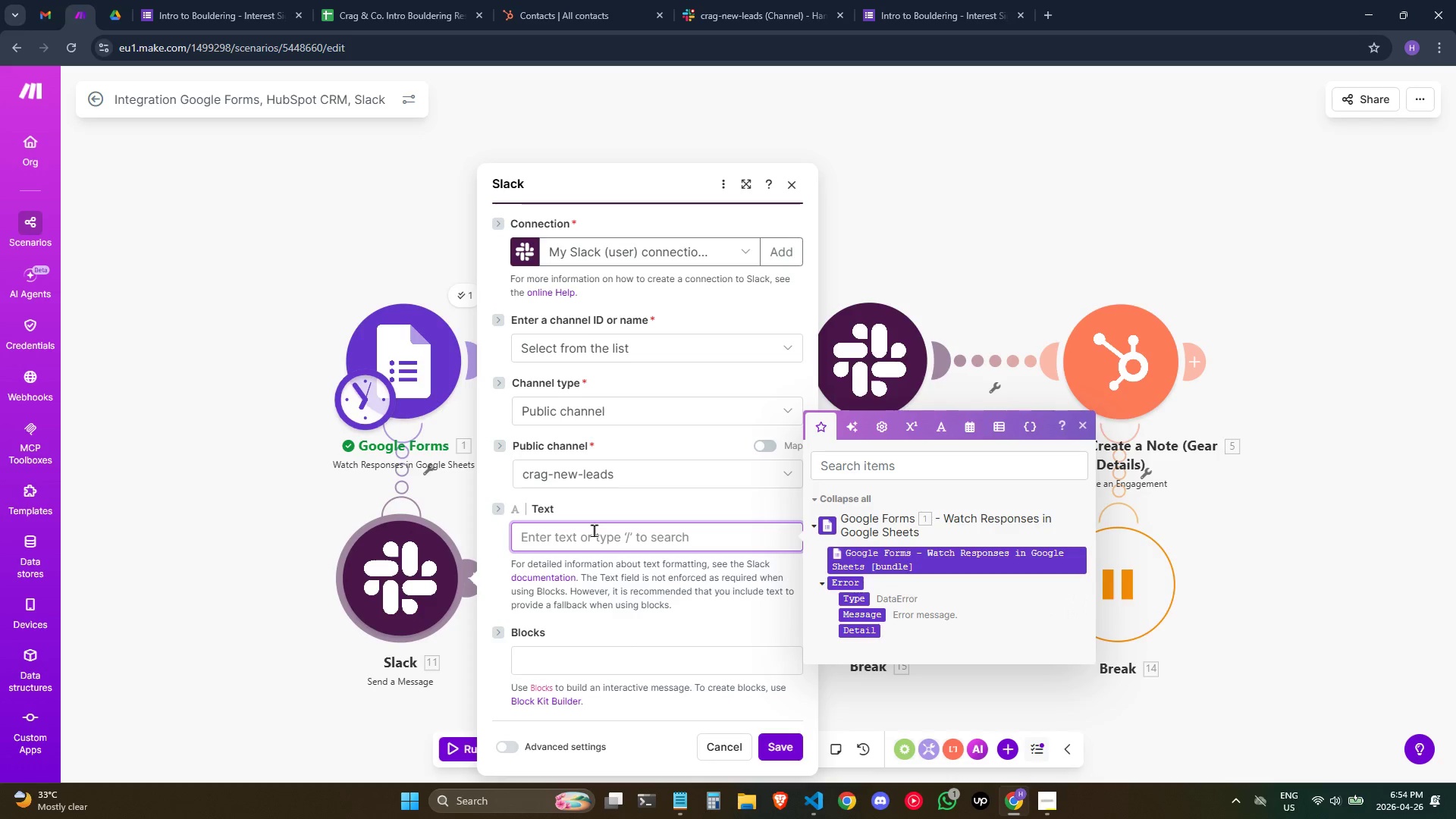 
wait(10.02)
 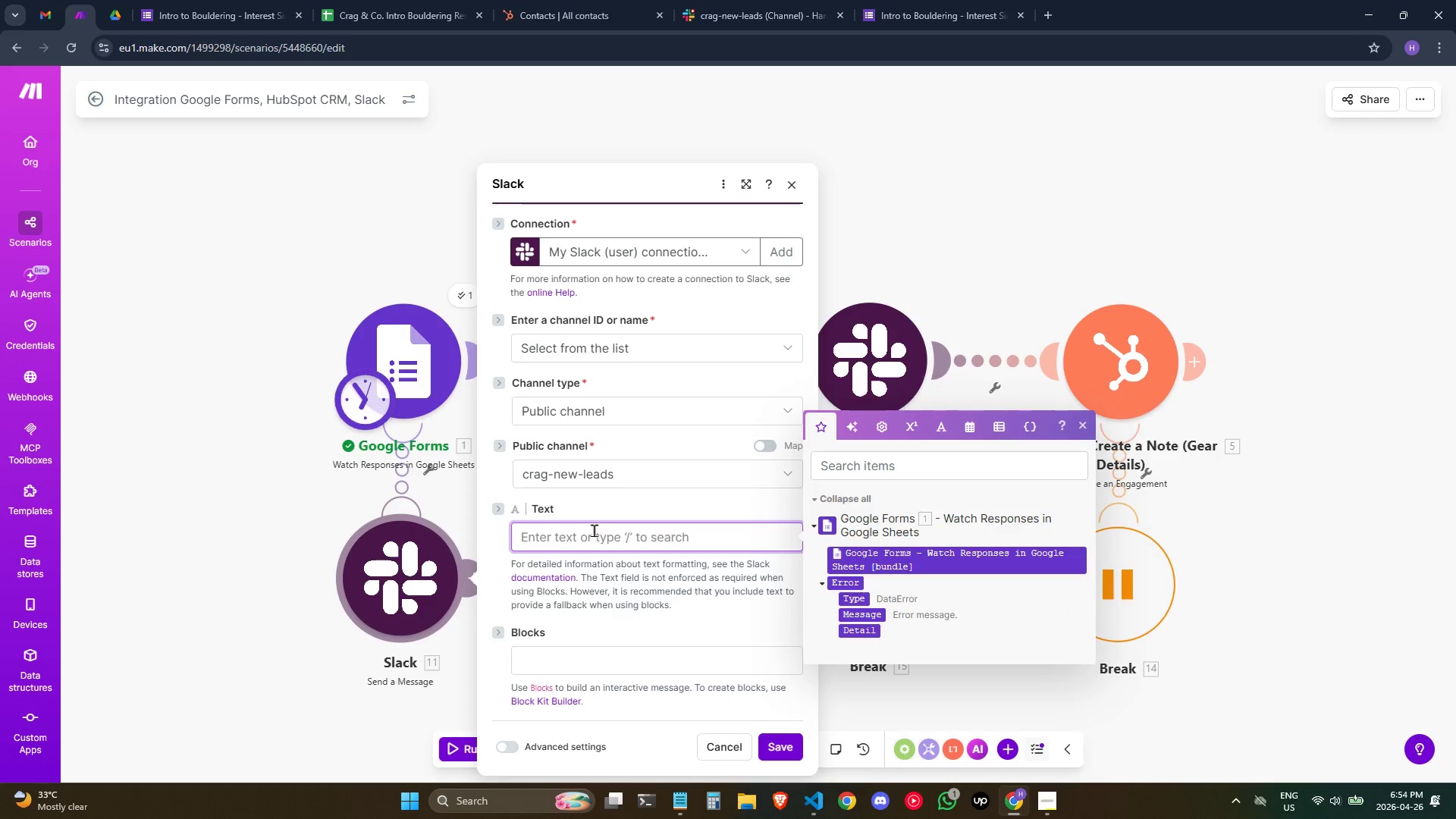 
right_click([403, 664])
 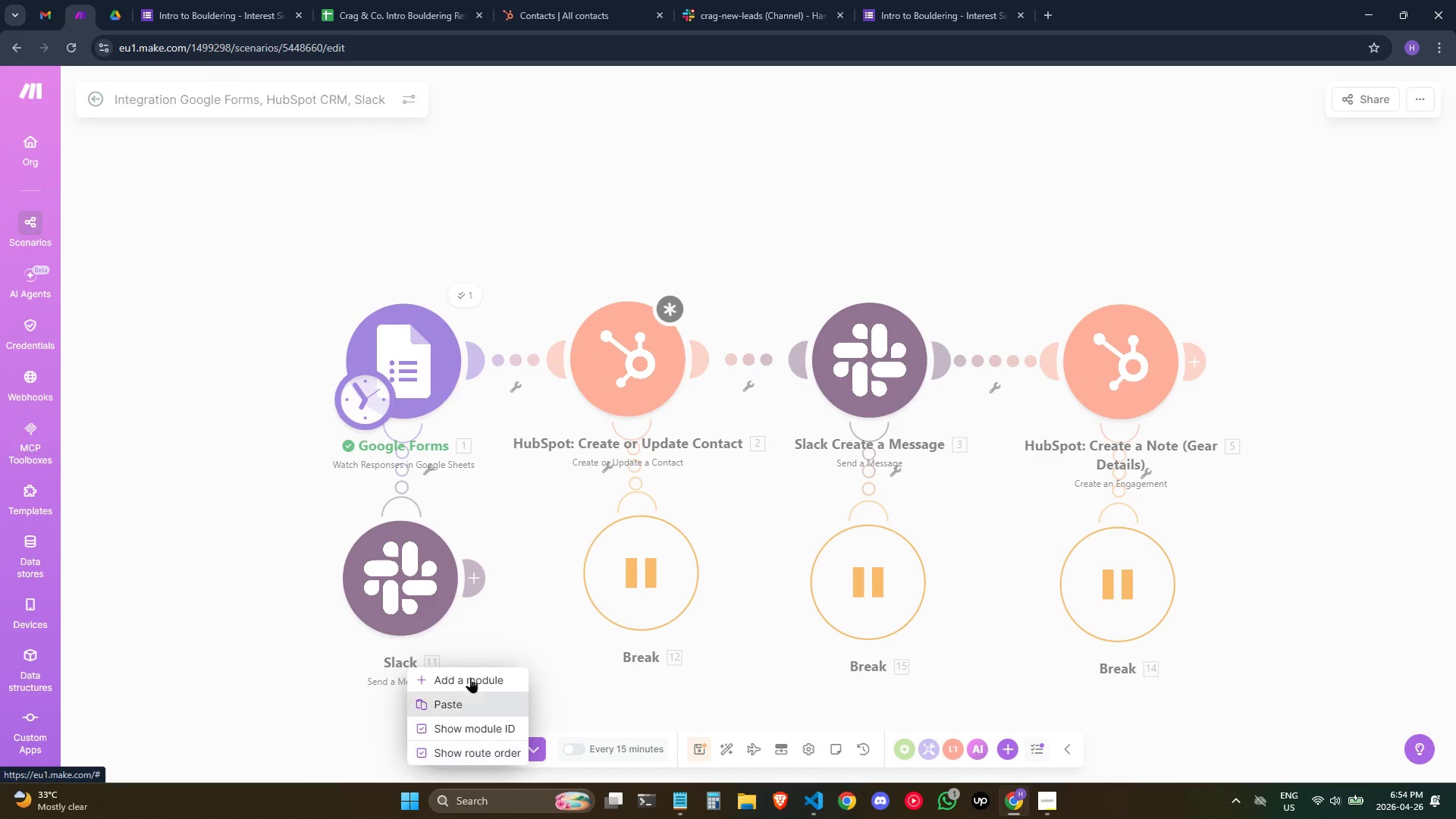 
left_click([227, 573])
 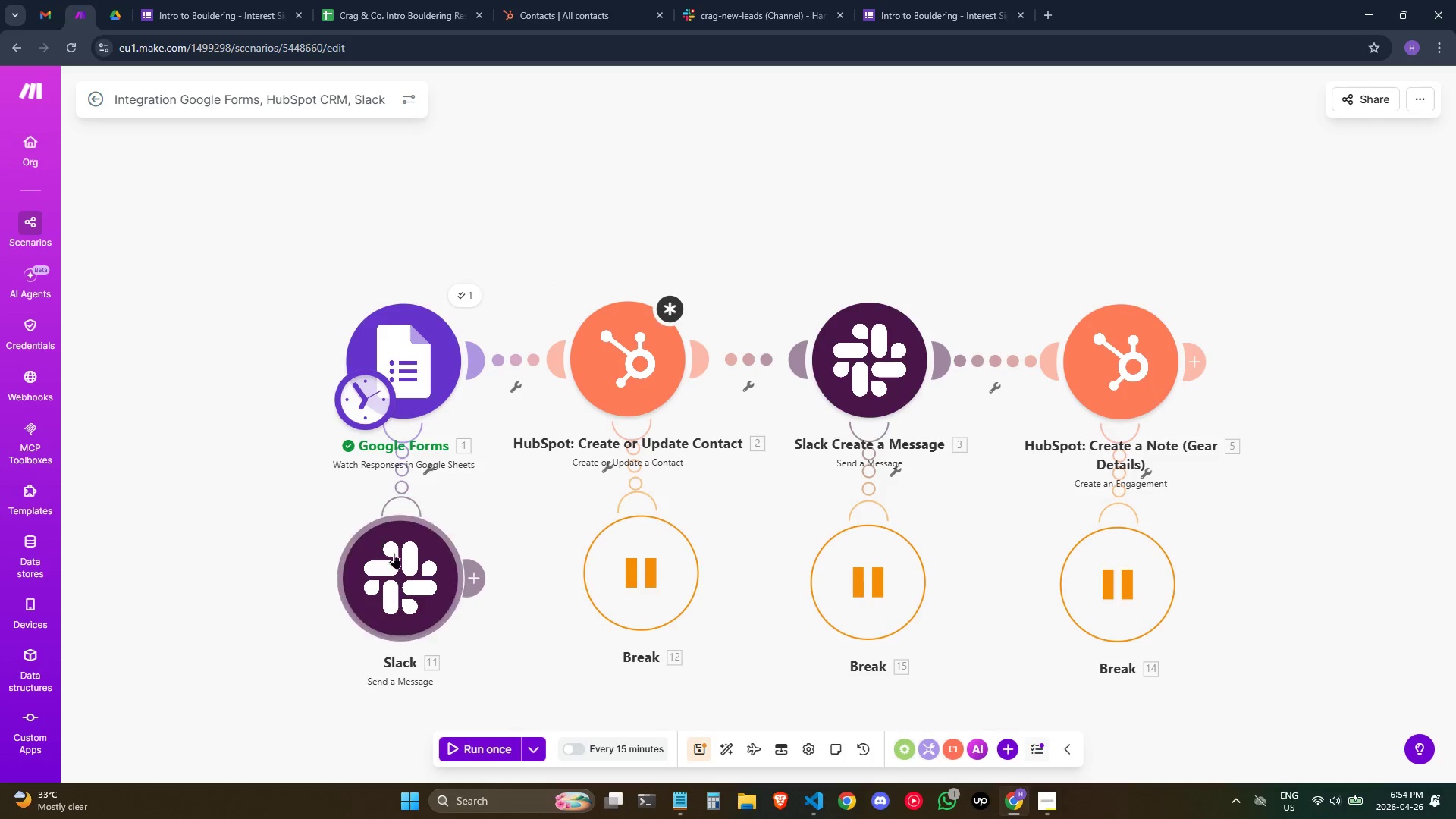 
right_click([400, 558])
 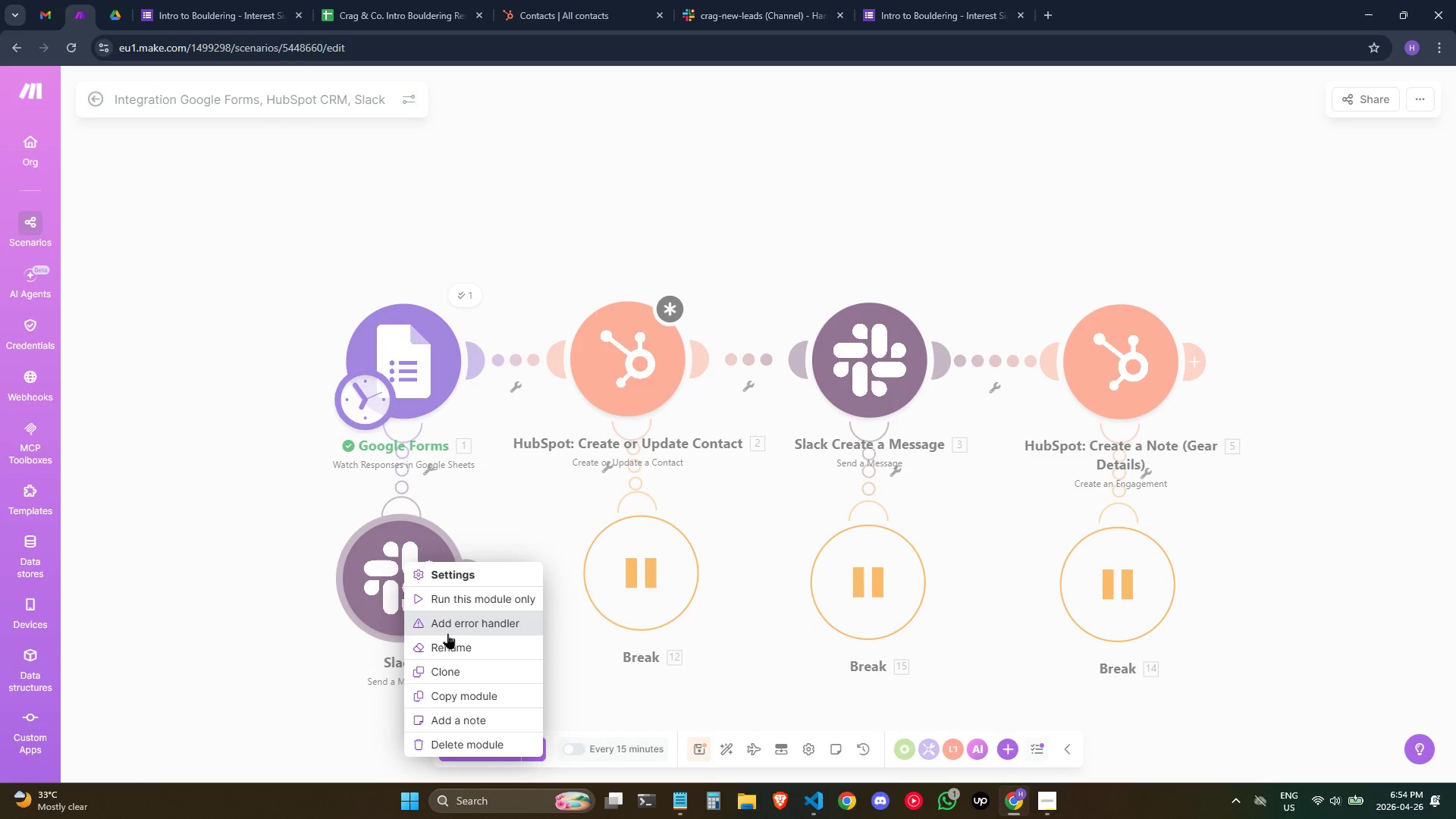 
left_click([438, 650])
 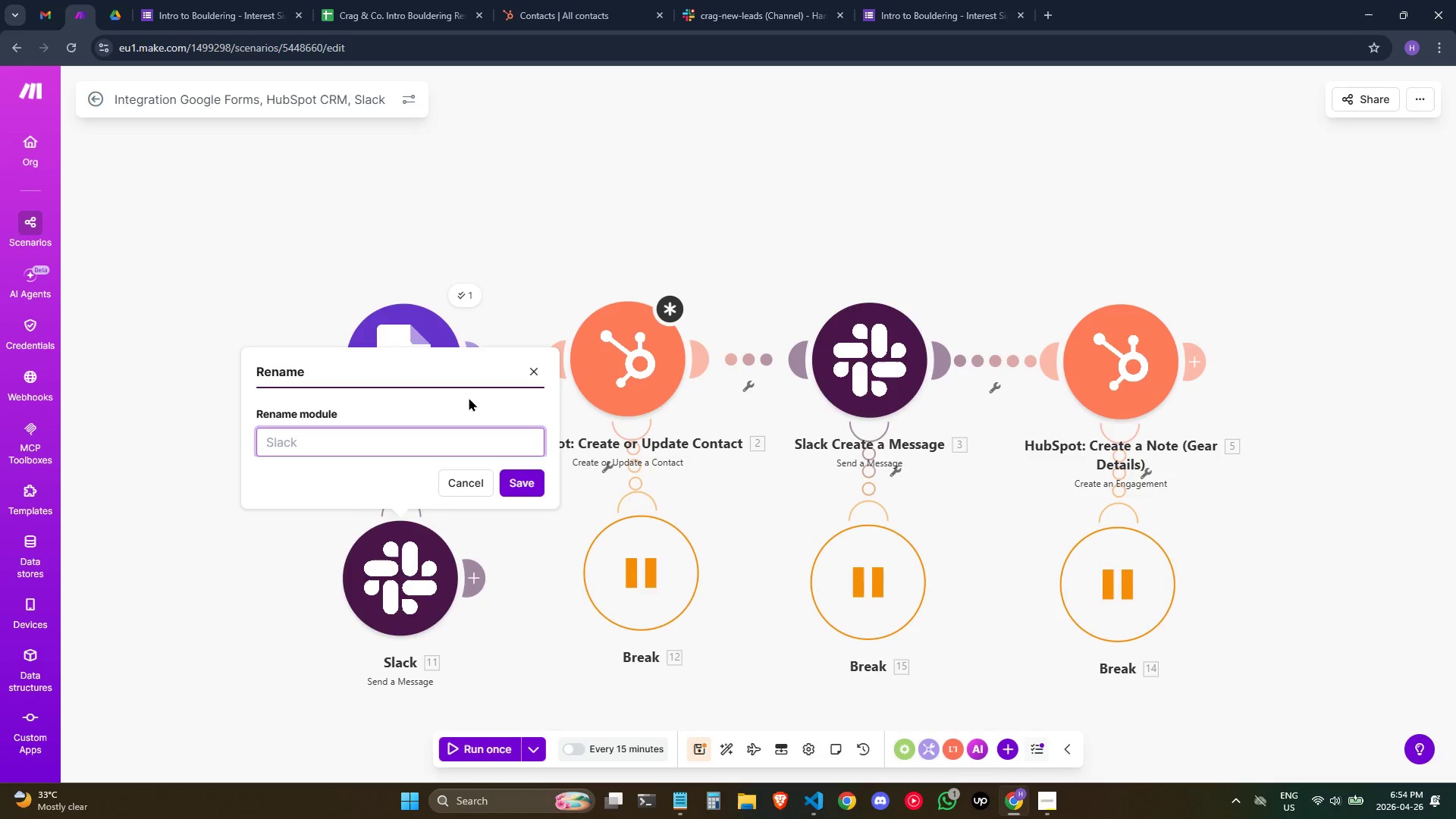 
type(eR)
key(Backspace)
key(Backspace)
type(Error)
 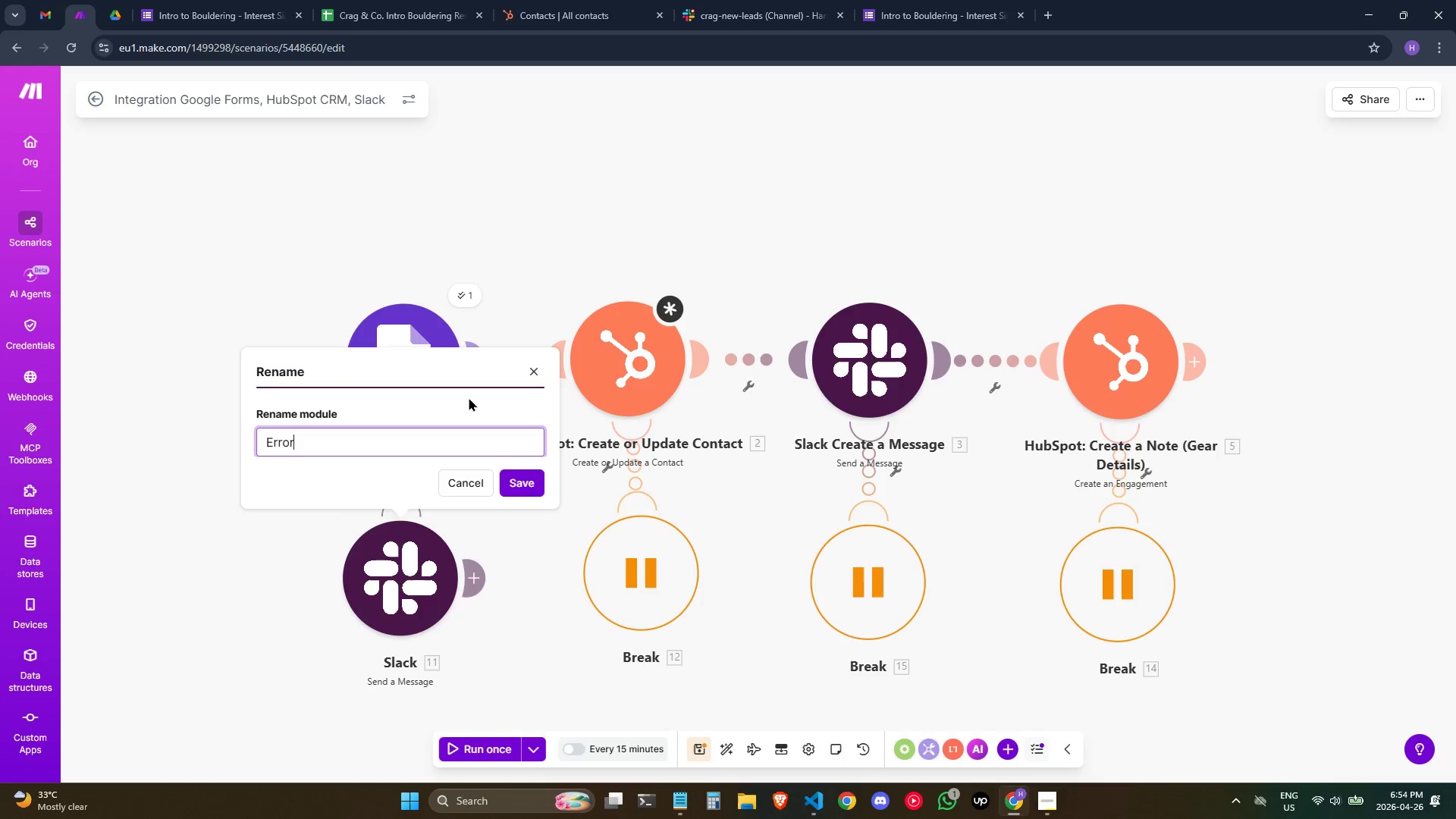 
type( Alert)
 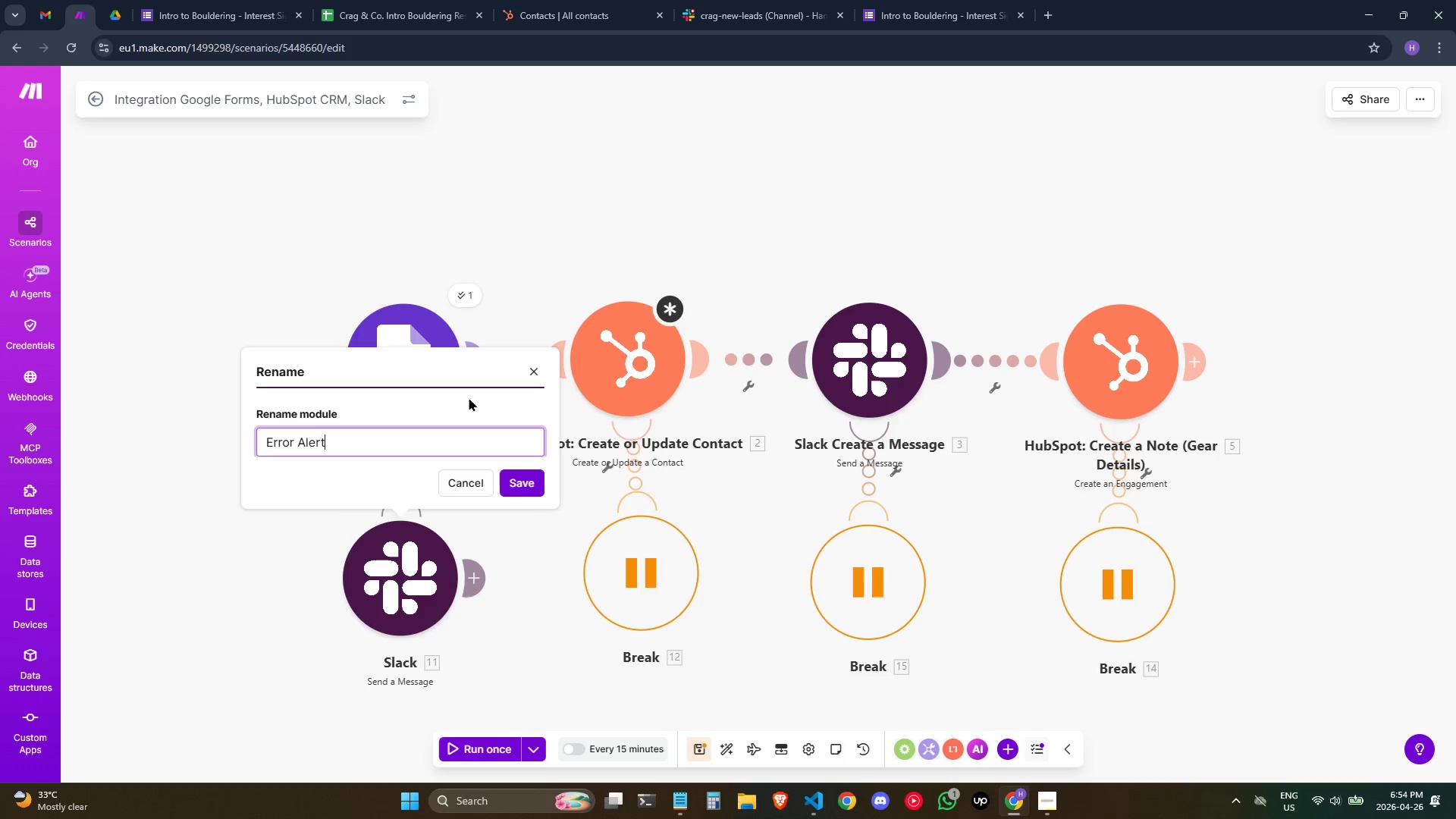 
type( Form Submission)
 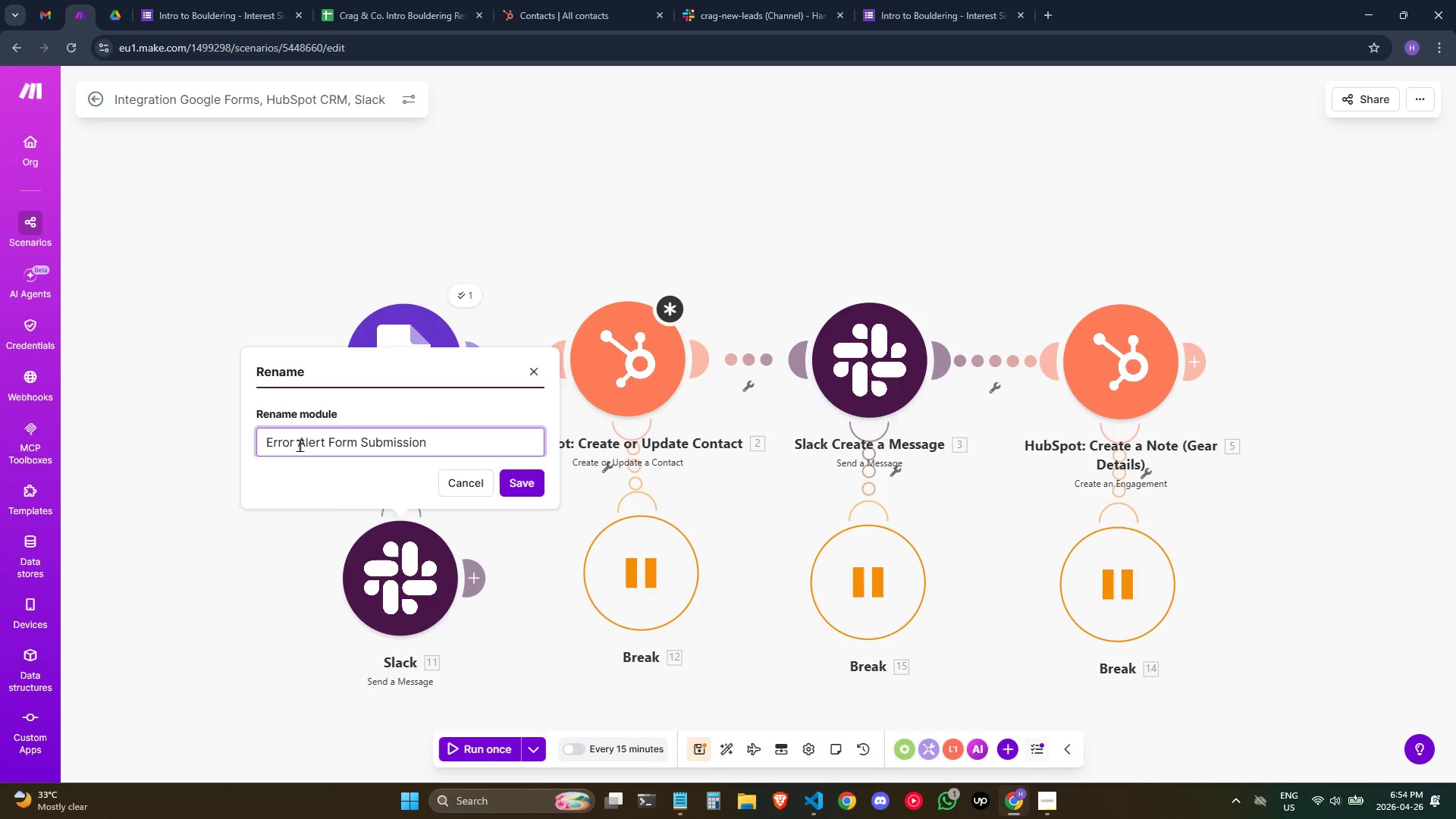 
left_click([264, 441])
 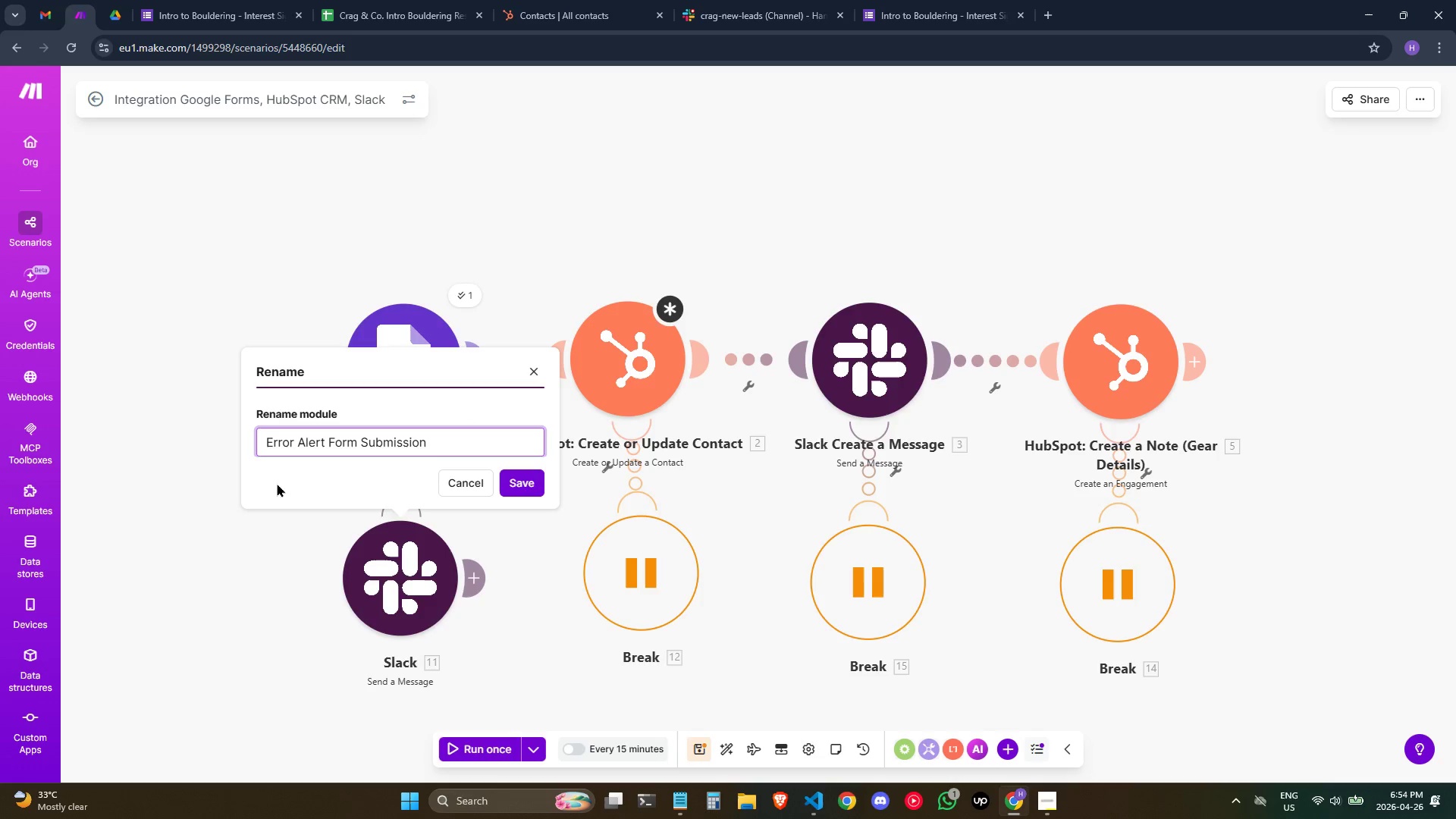 
type(Sa)
key(Backspace)
type(al)
key(Backspace)
key(Backspace)
type(lack: )
 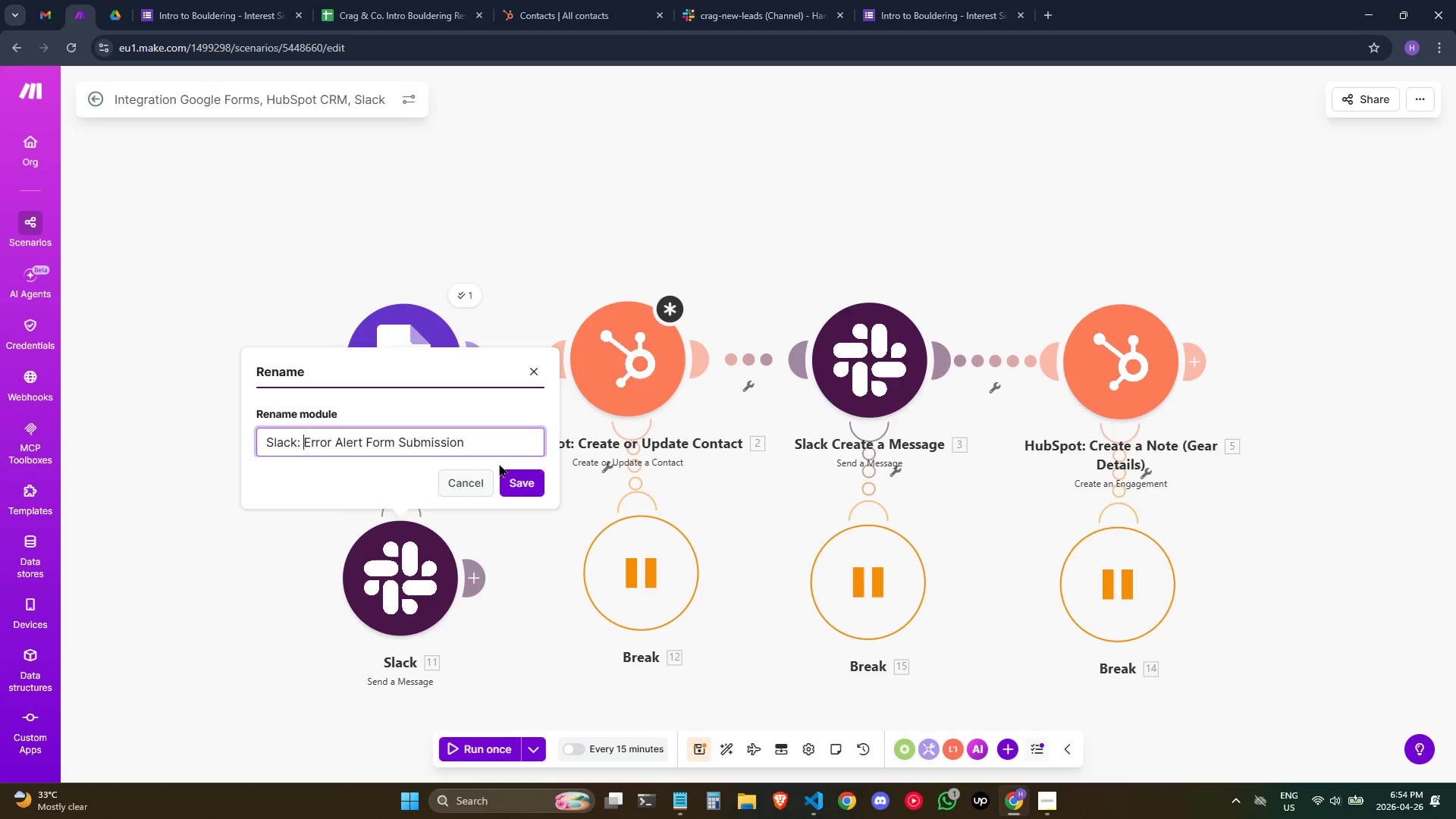 
left_click([519, 484])
 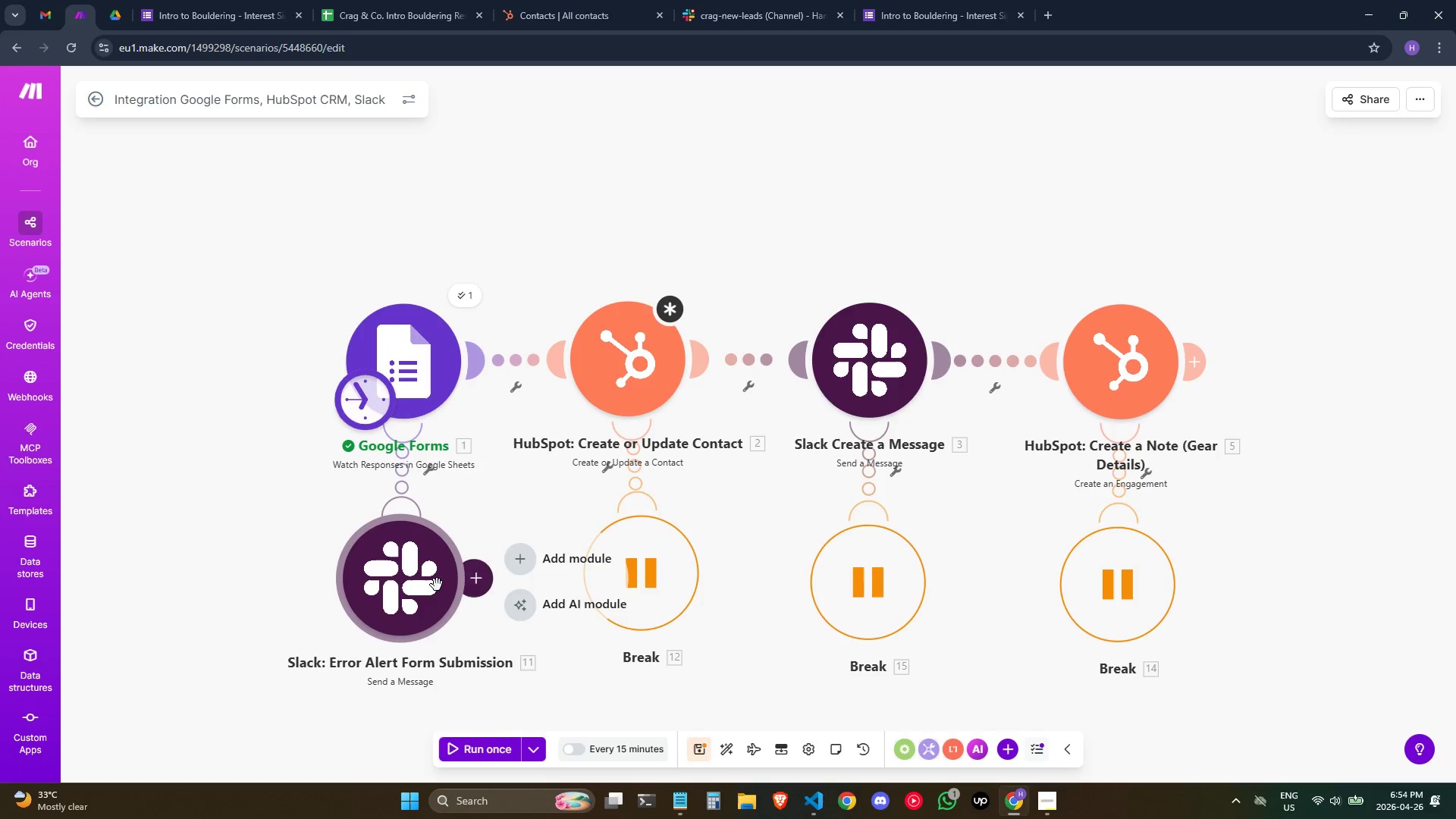 
left_click([431, 588])
 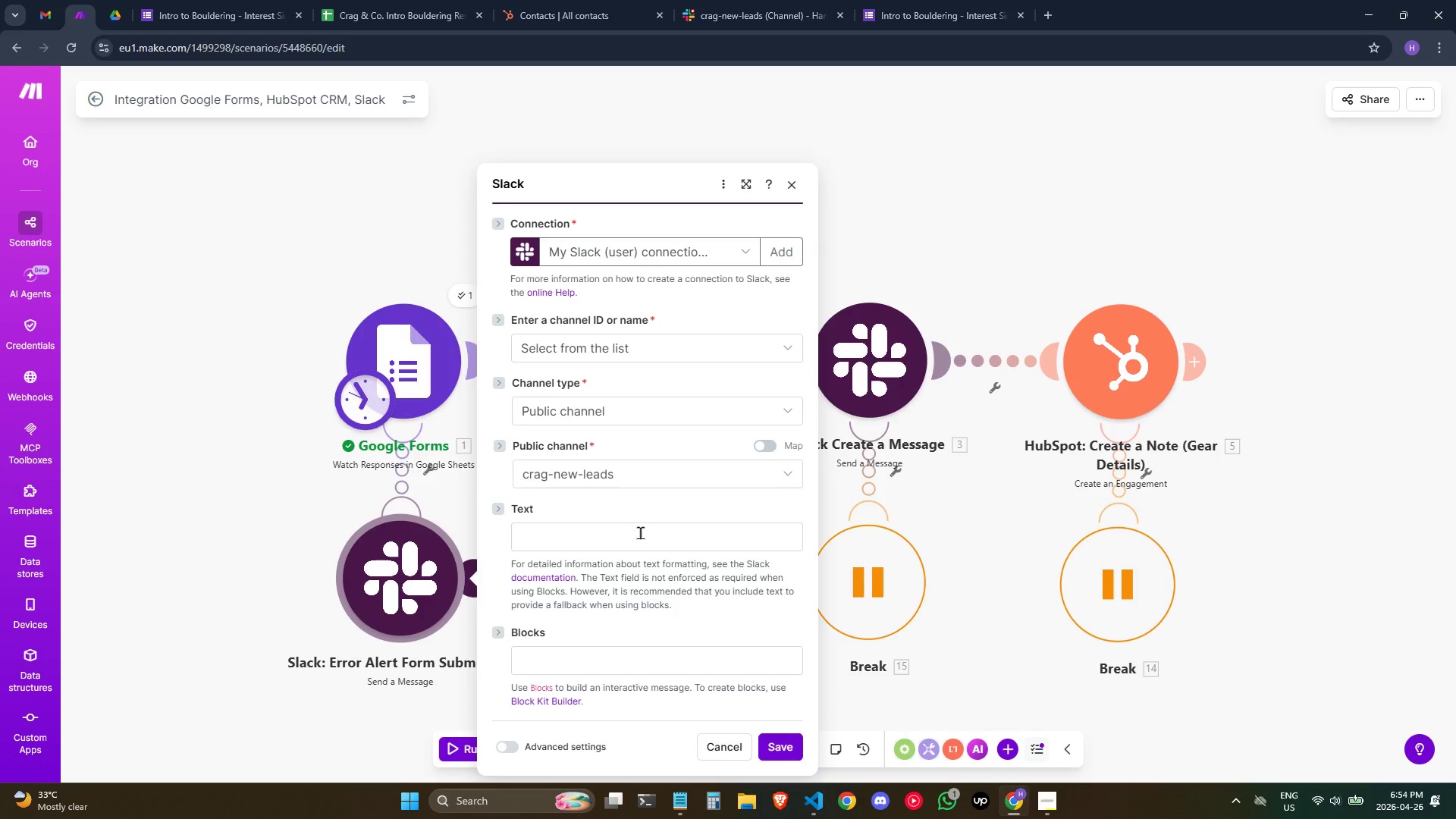 
left_click([640, 532])
 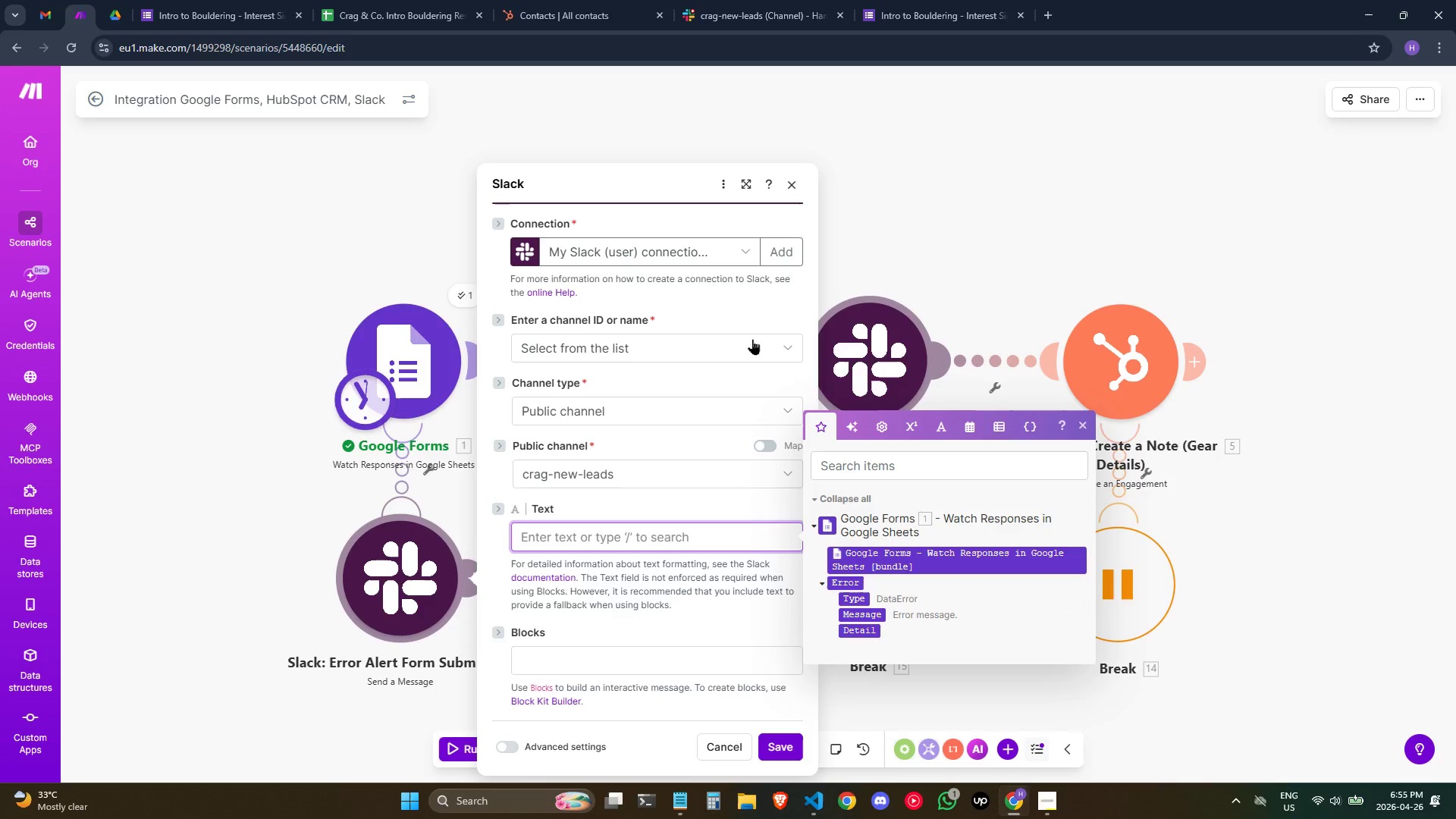 
wait(16.58)
 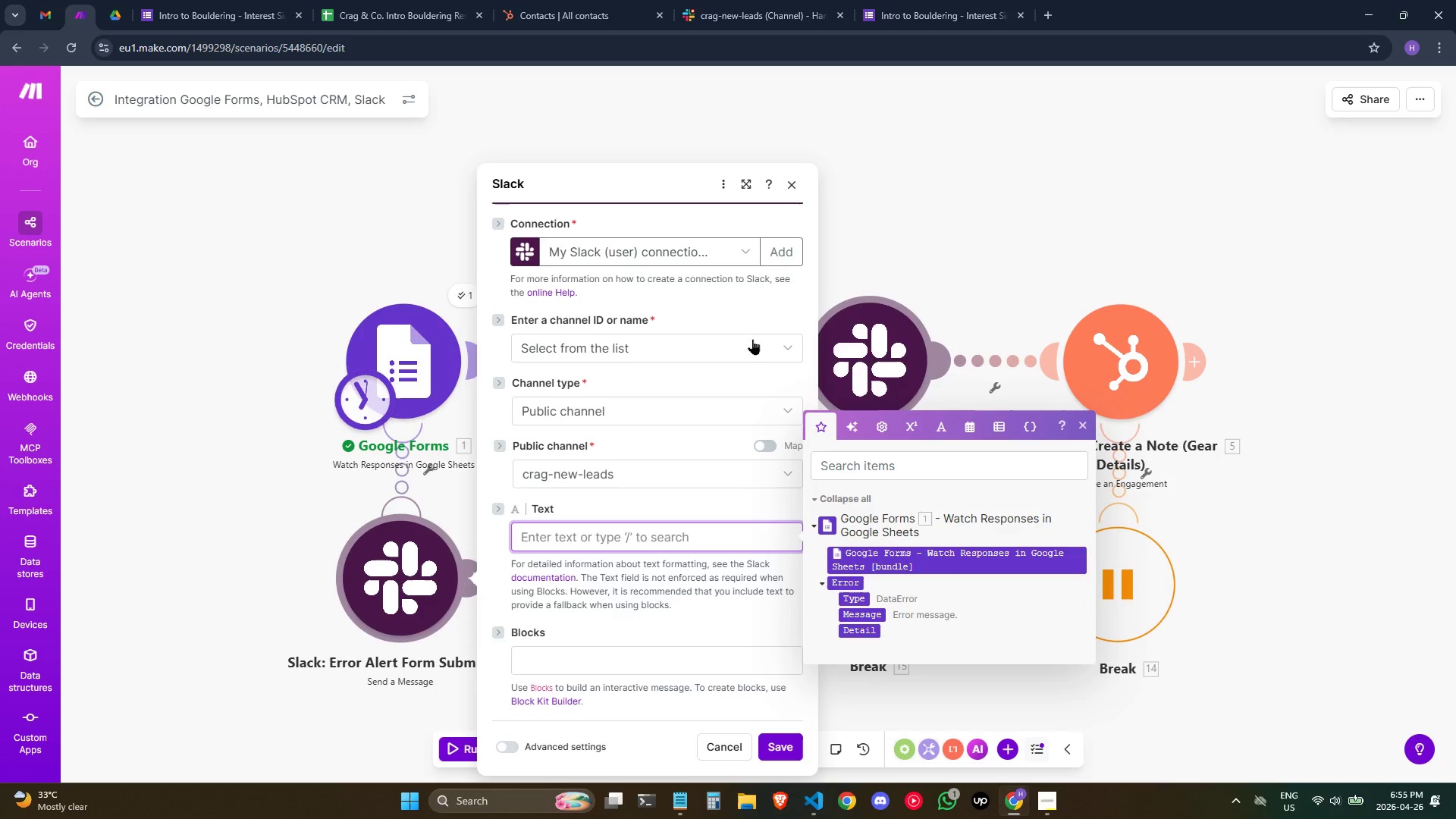 
key(Meta+MetaLeft)
 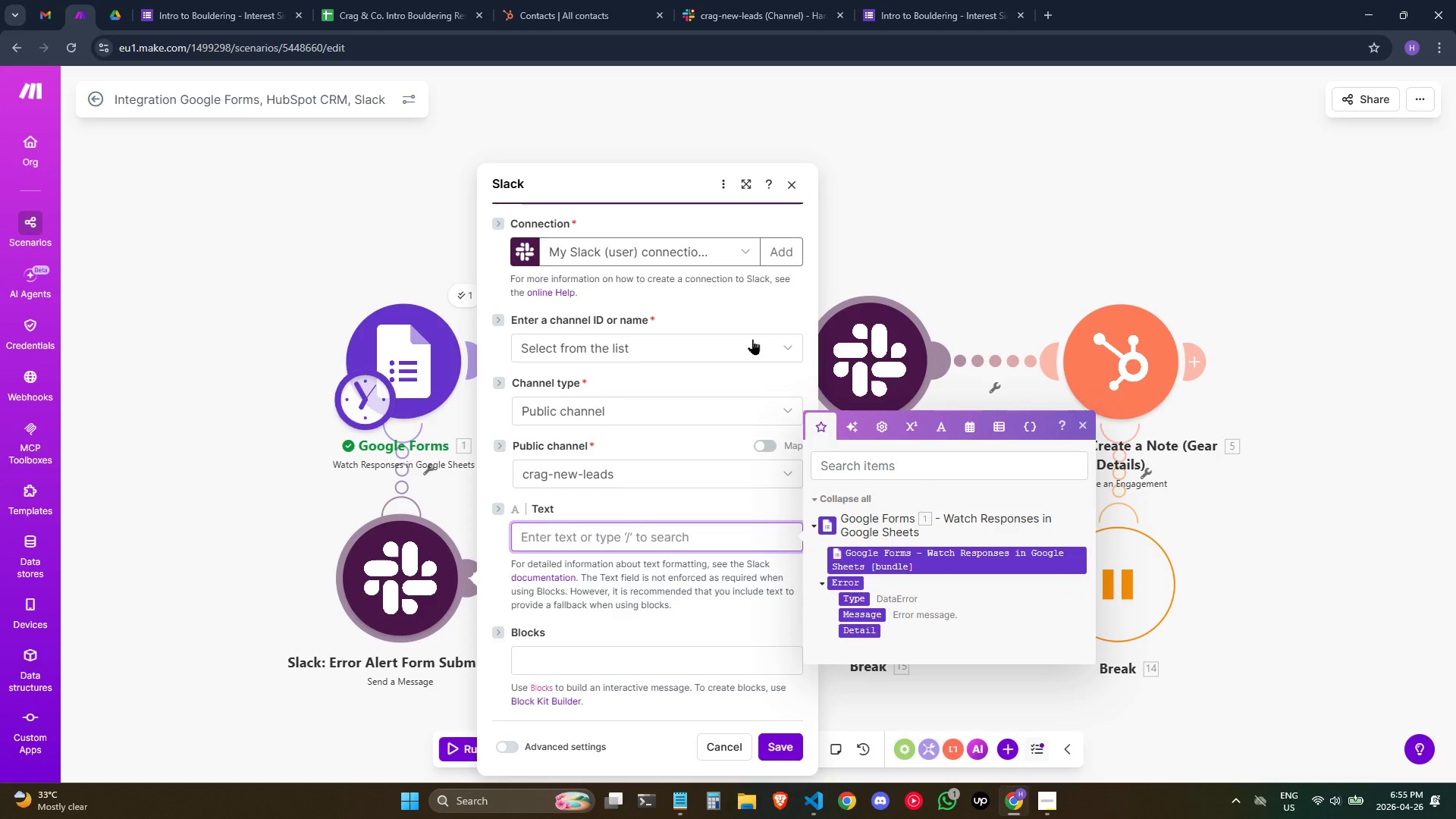 
key(Meta+Period)
 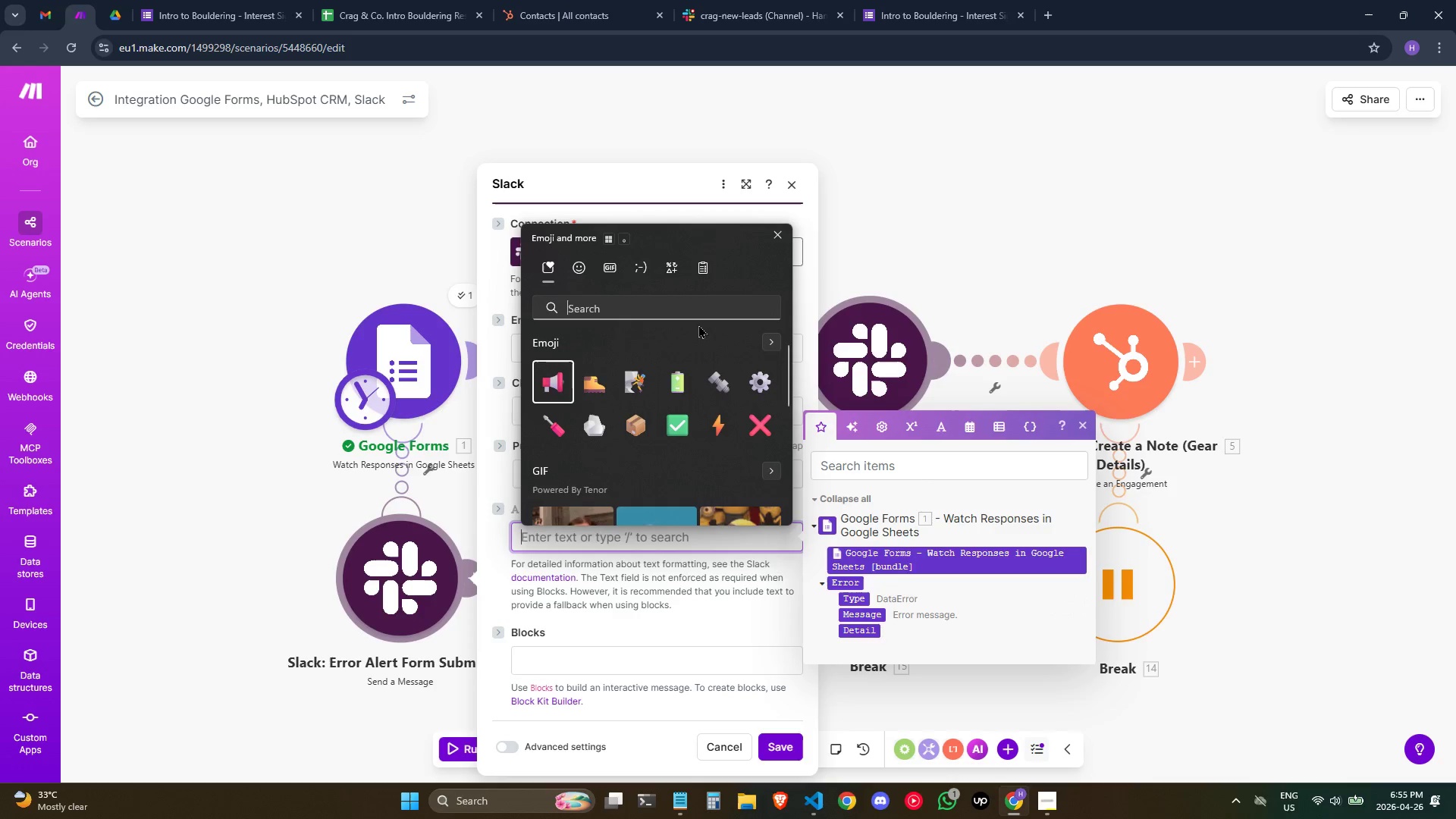 
left_click([626, 315])
 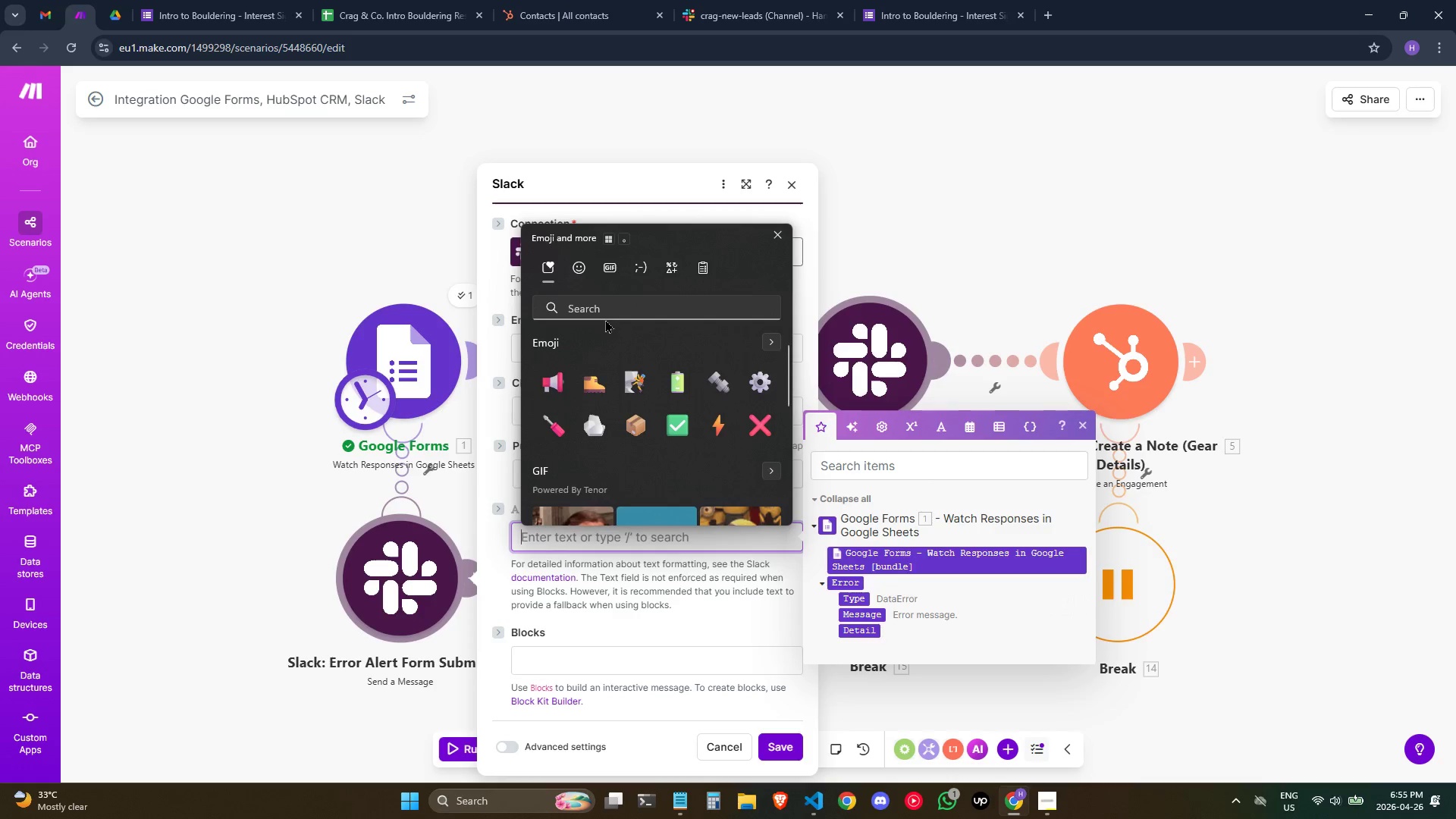 
left_click([605, 308])
 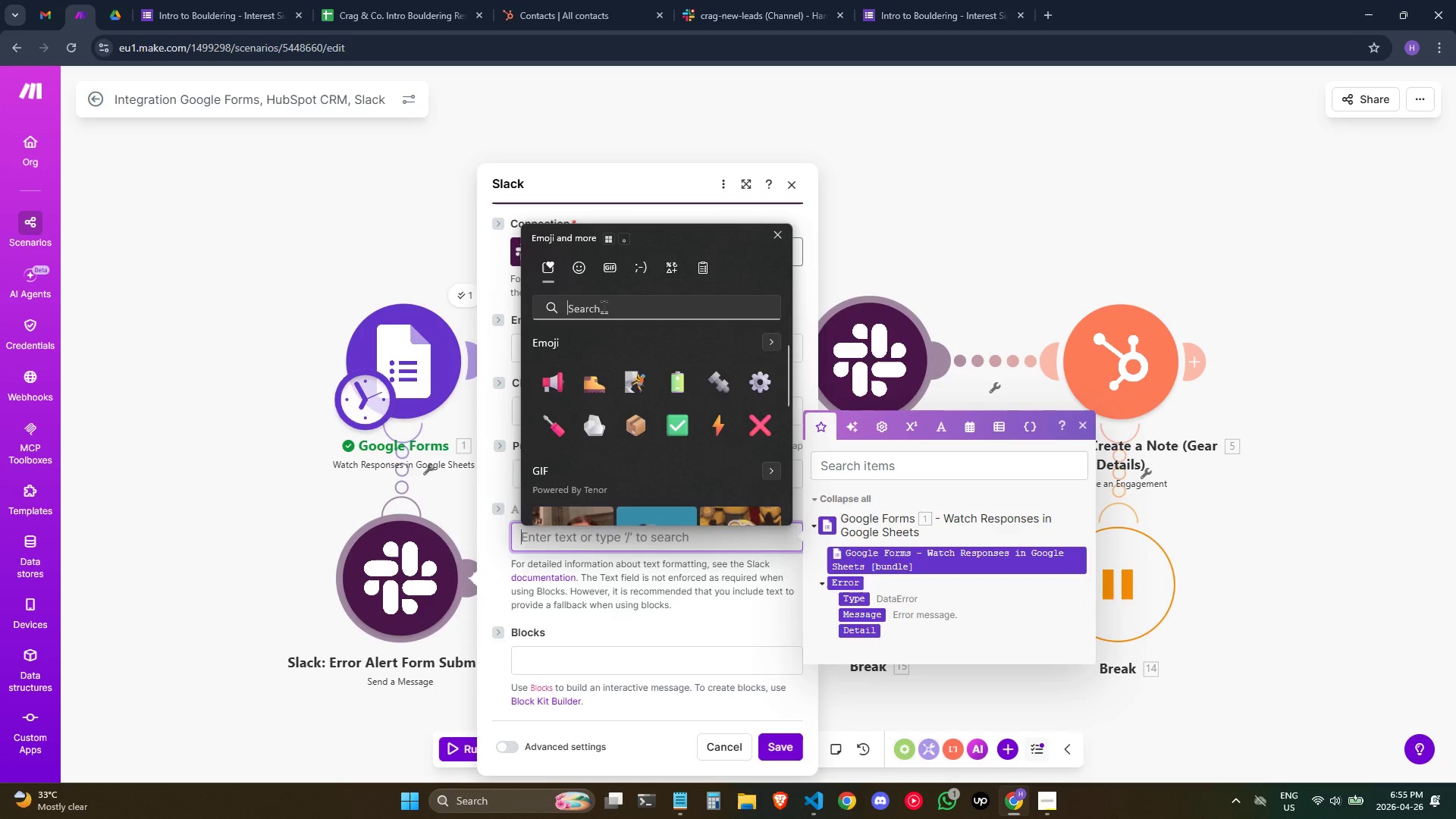 
type(emer)
 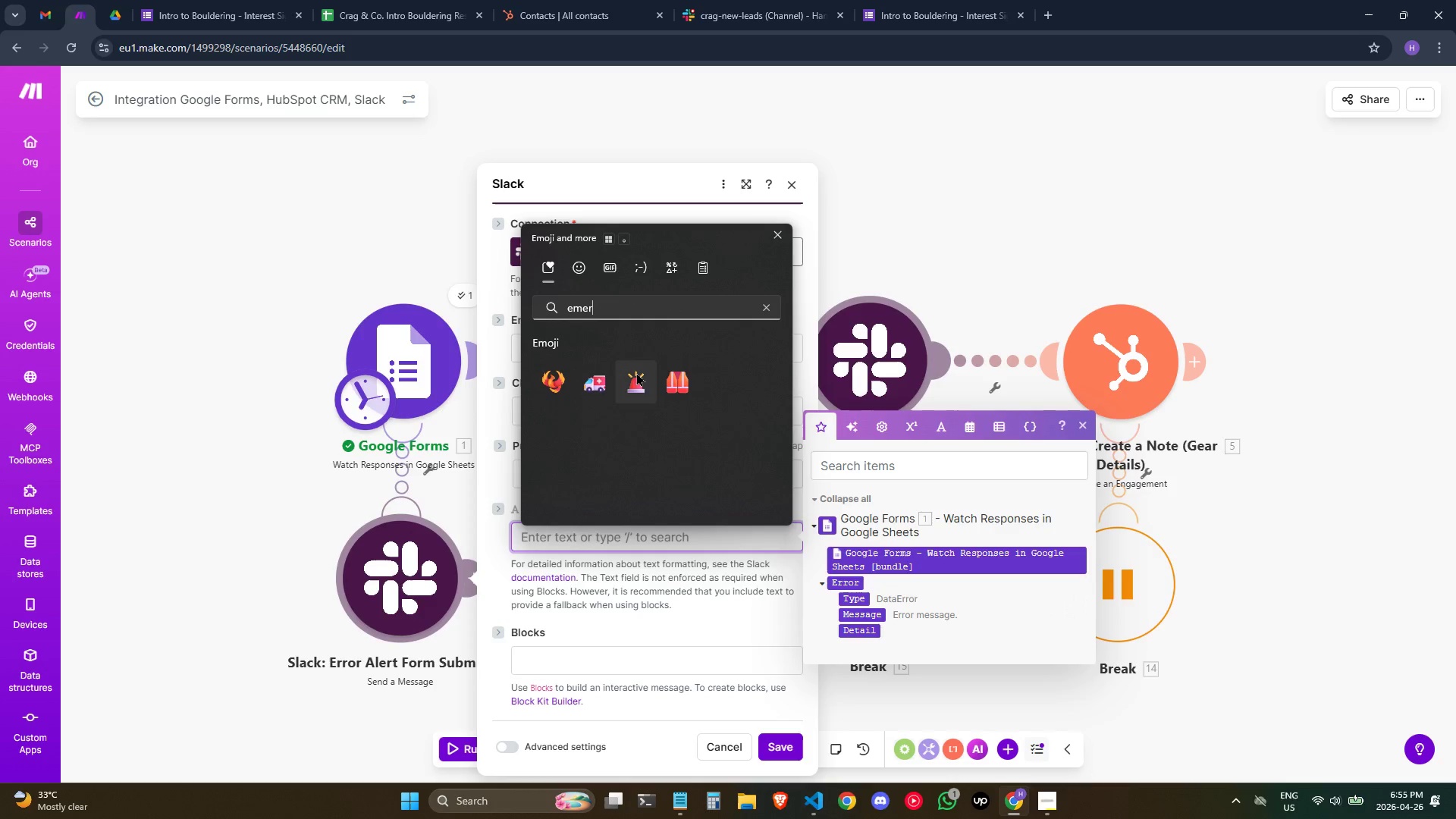 
left_click([640, 382])
 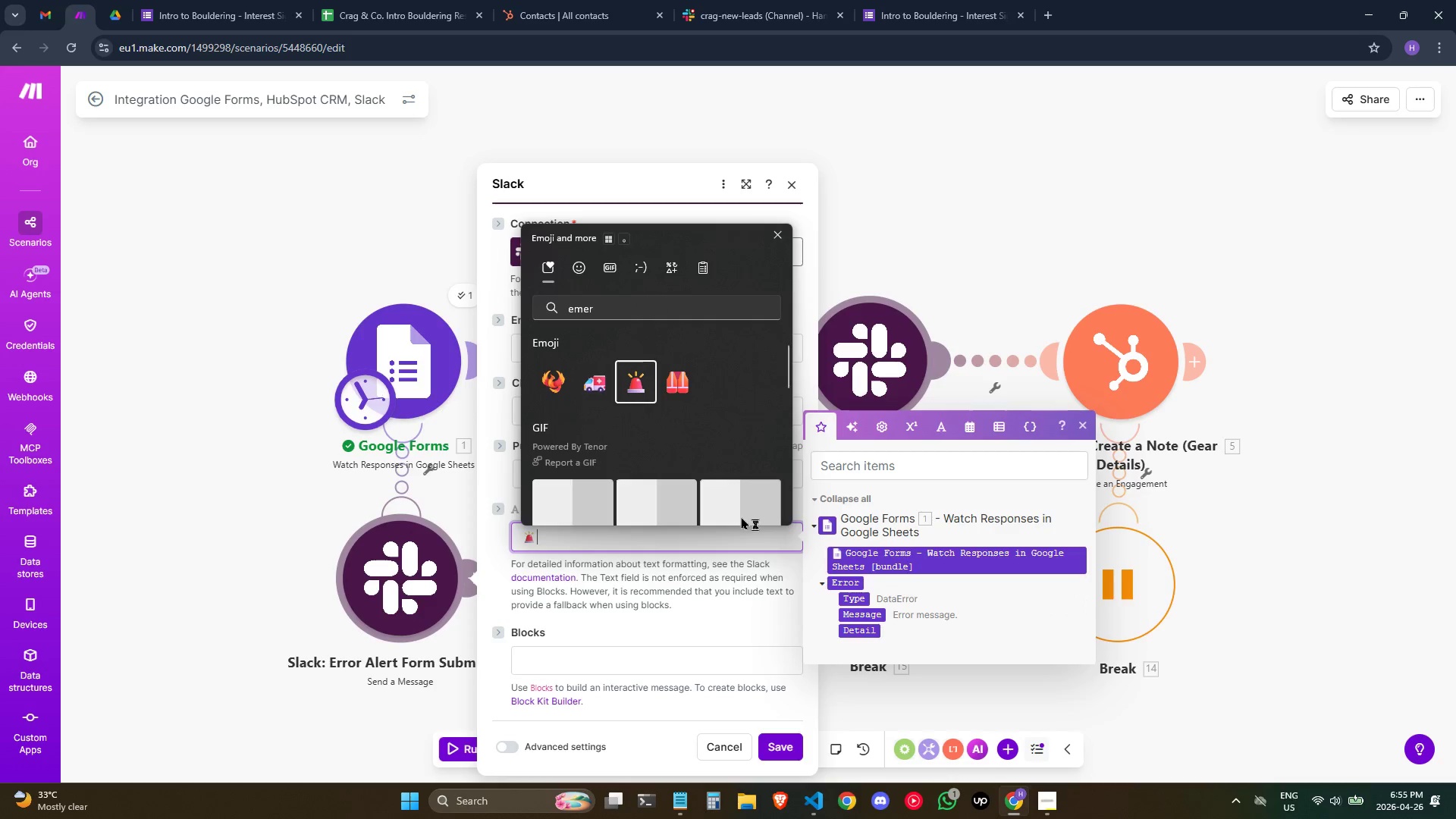 
type( Th)
key(Backspace)
key(Backspace)
 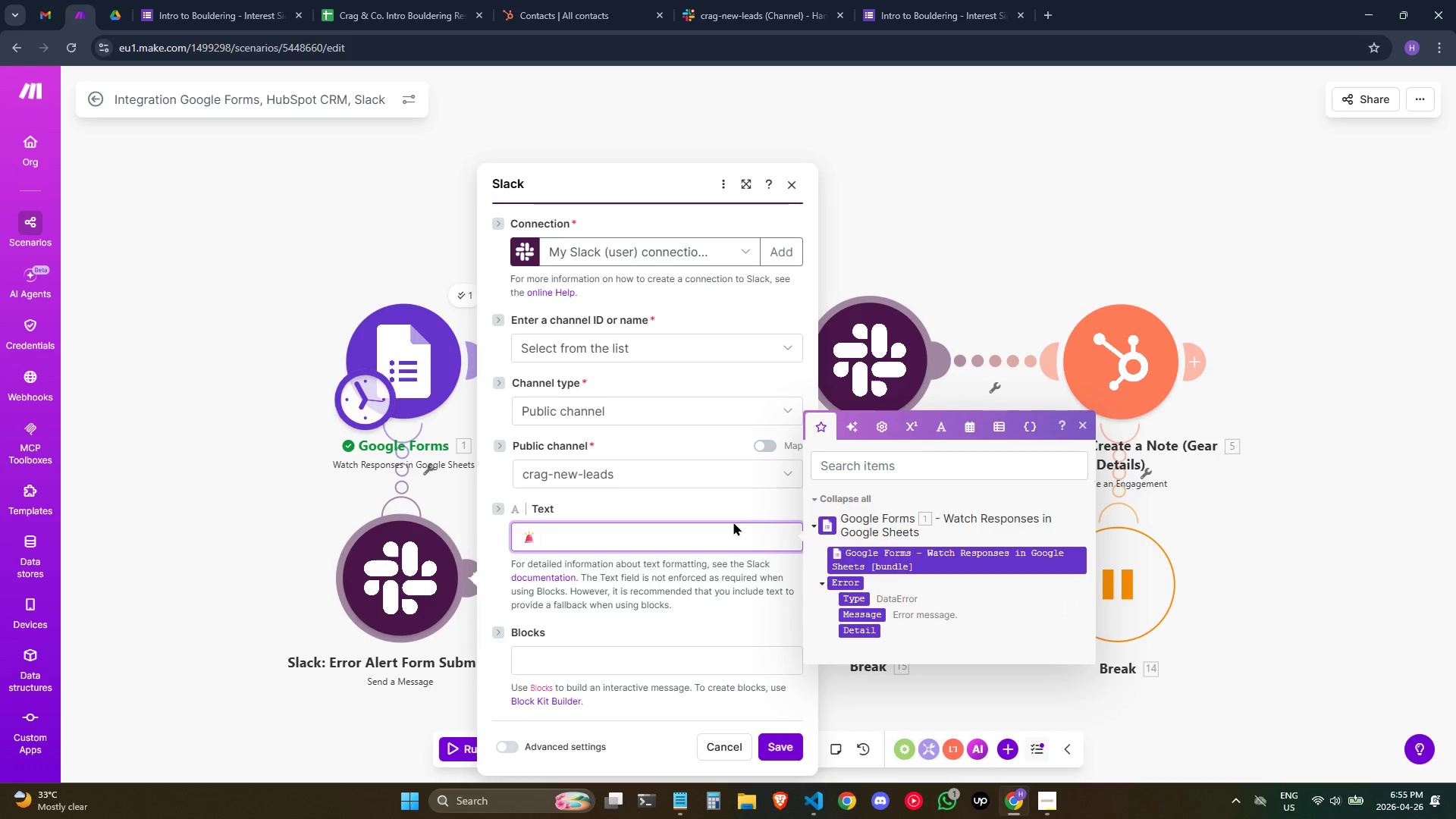 
type(Make.com Scenario Error)
 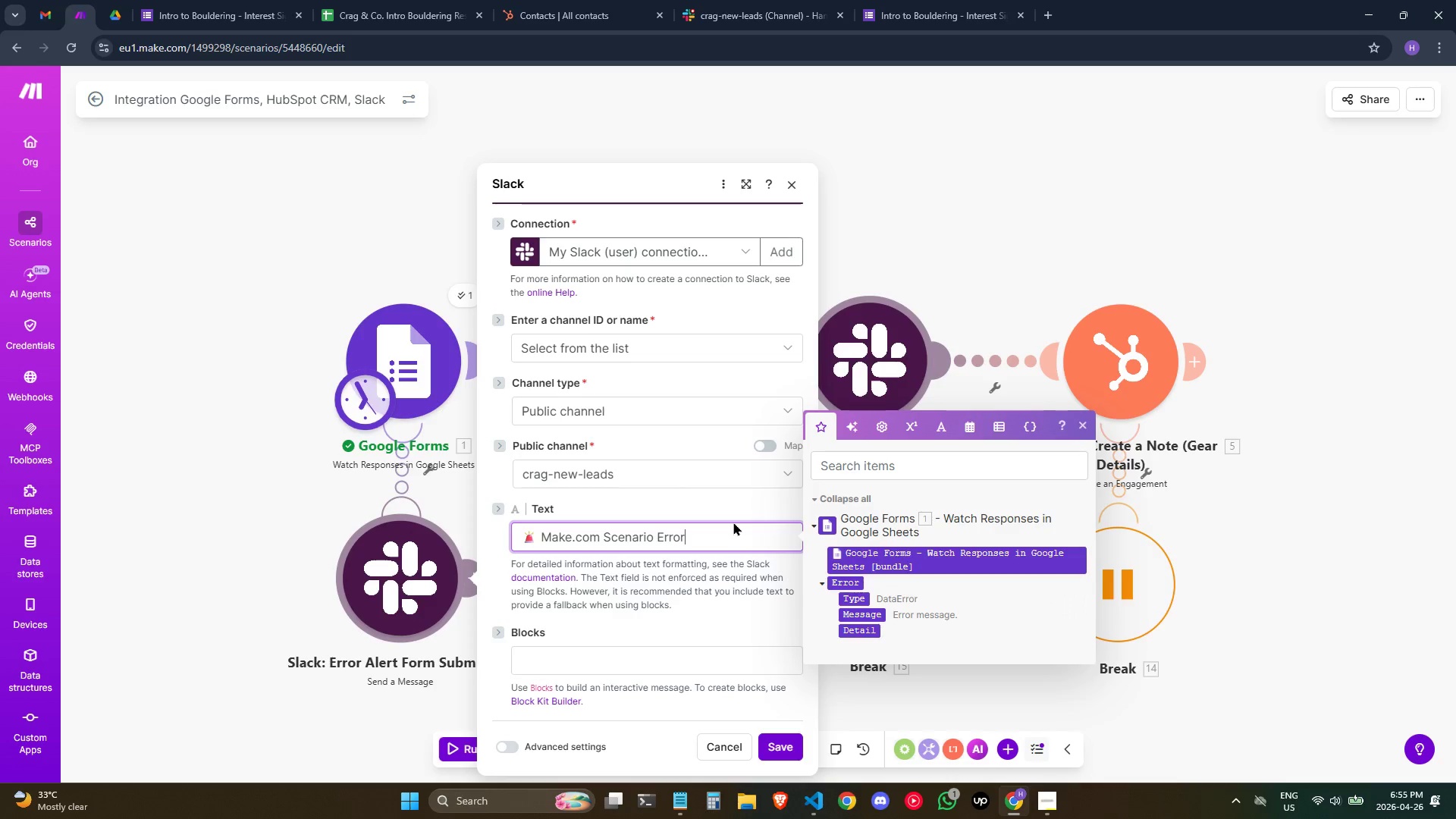 
key(Enter)
 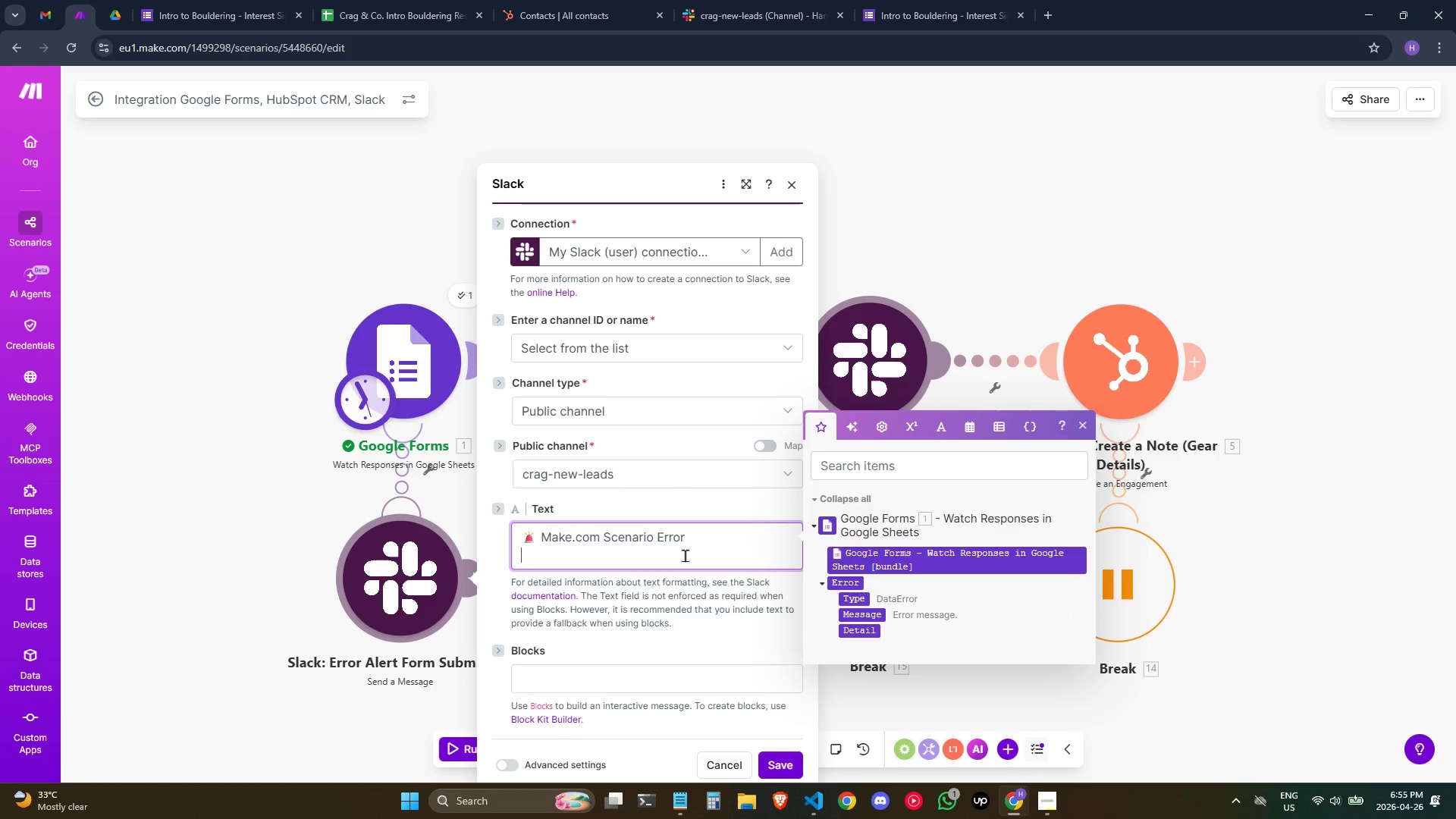 
key(Enter)
 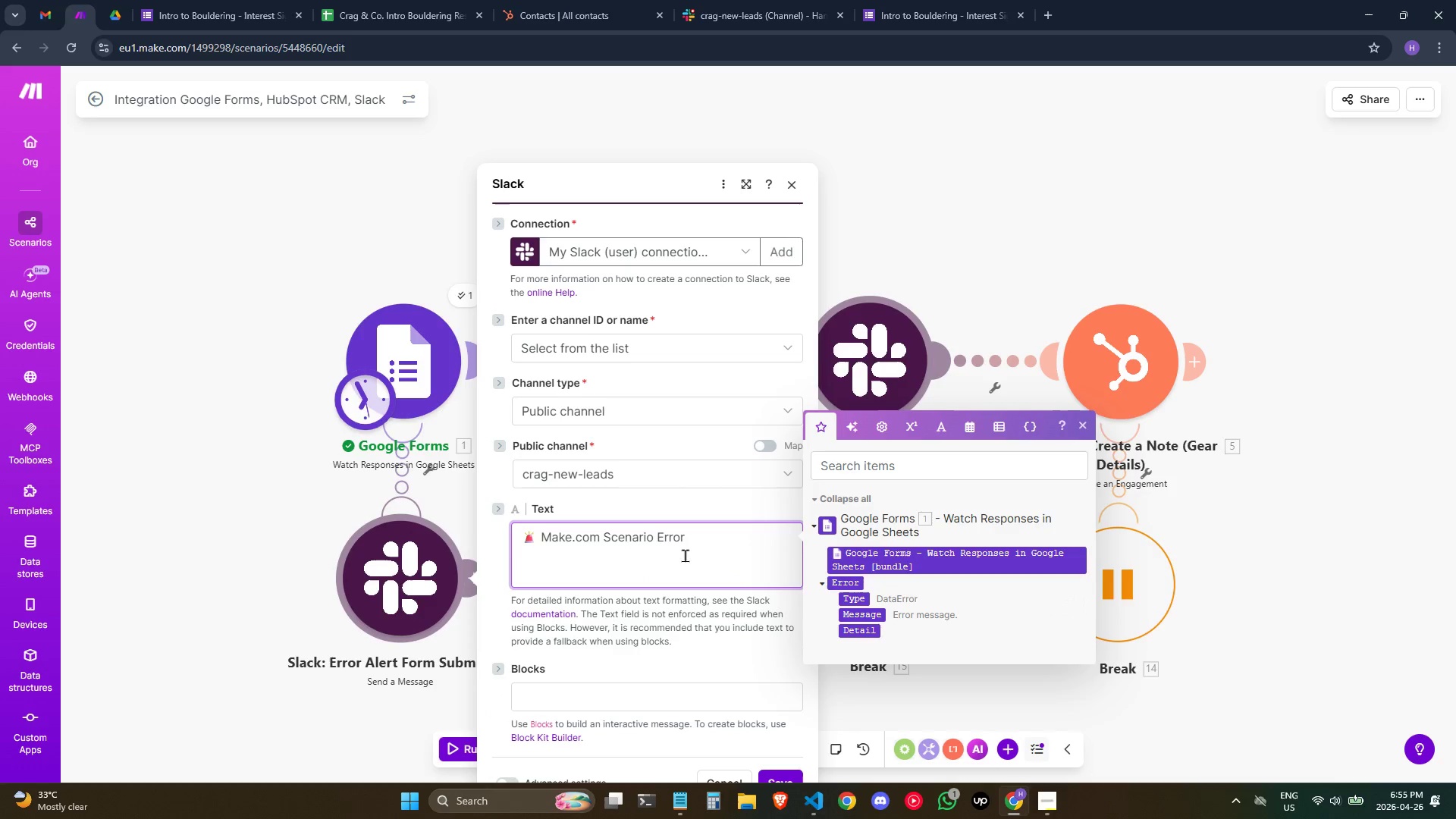 
key(ArrowUp)
 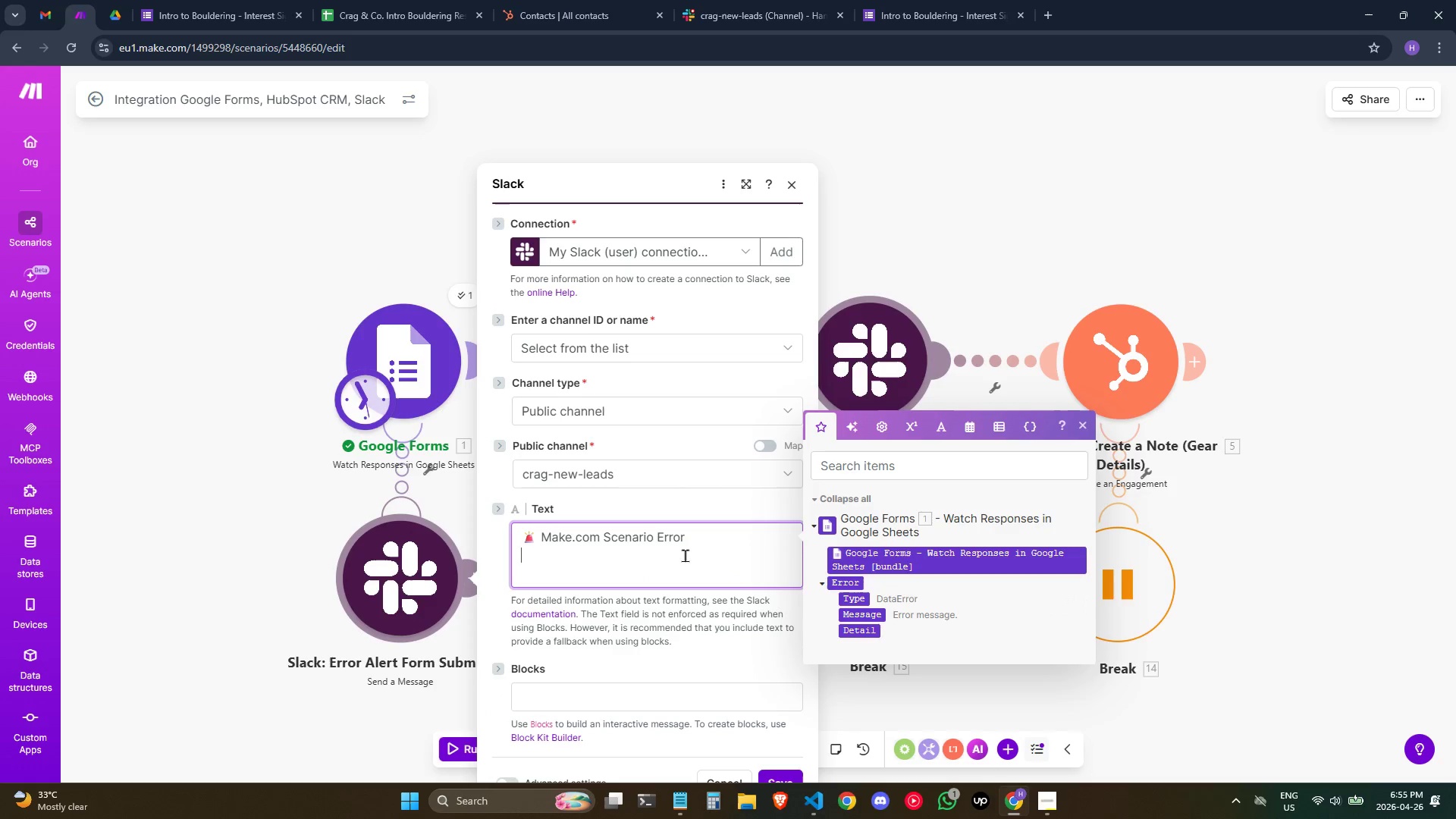 
key(ArrowUp)
 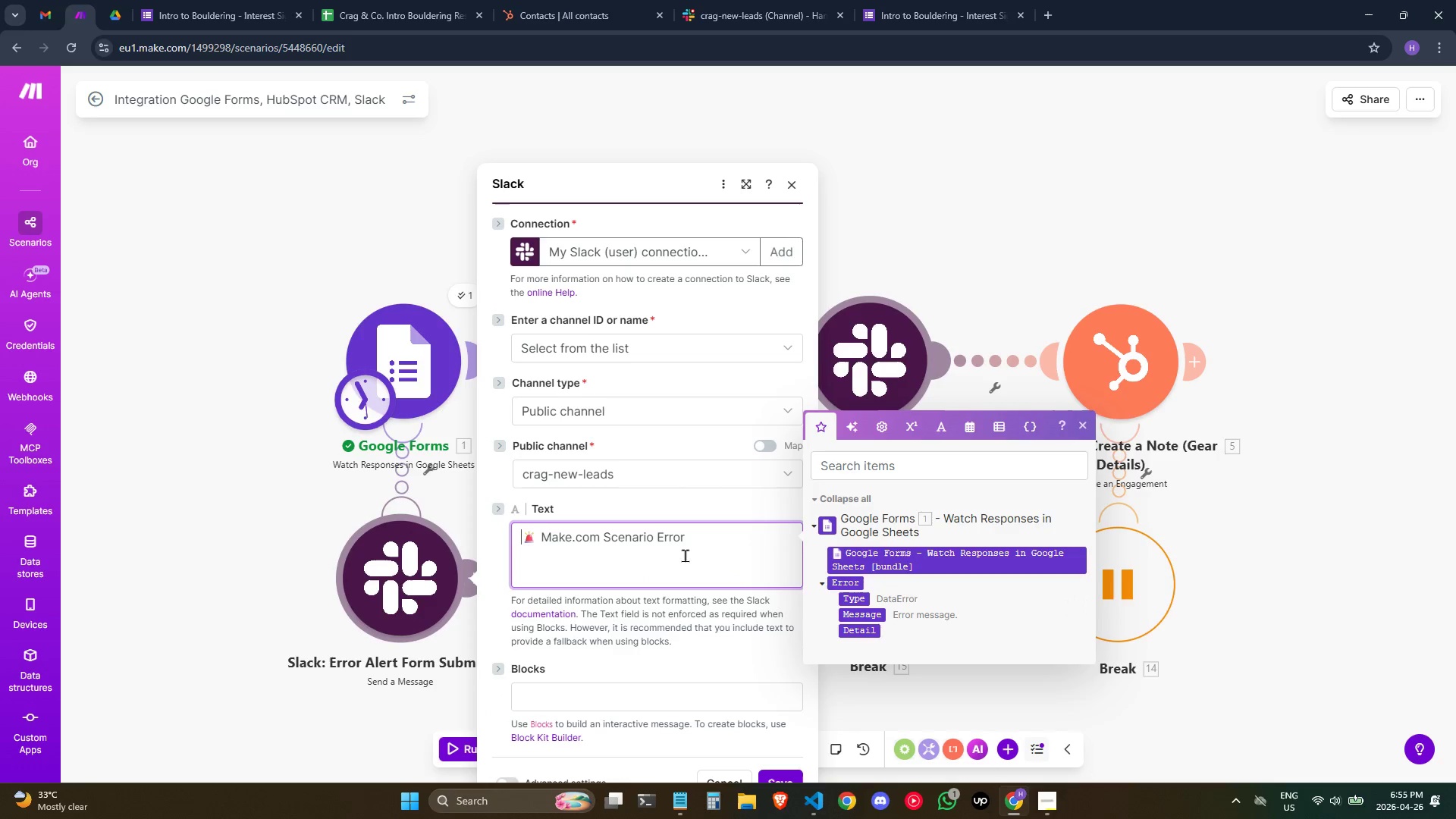 
key(ArrowRight)
 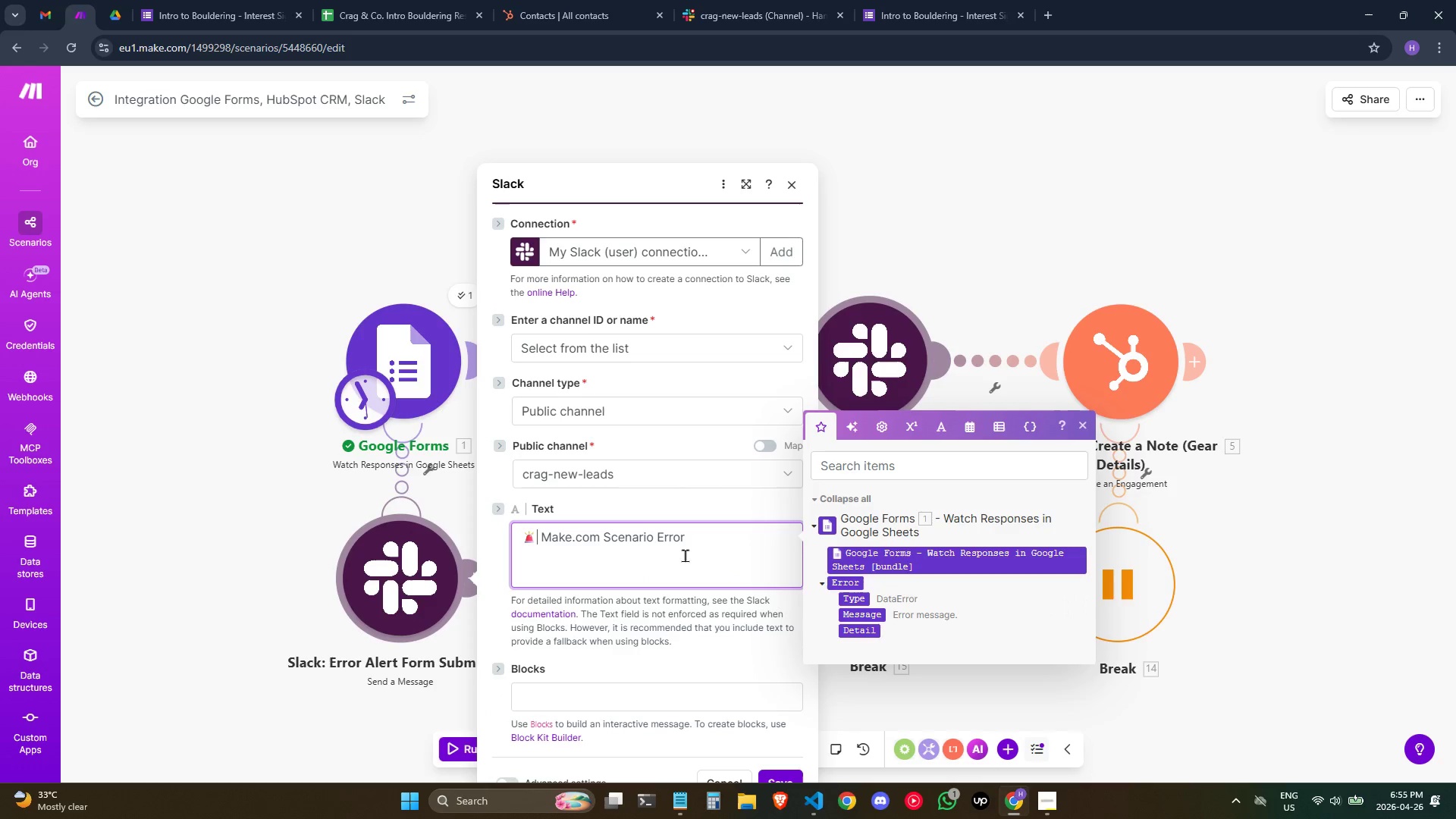 
key(ArrowLeft)
 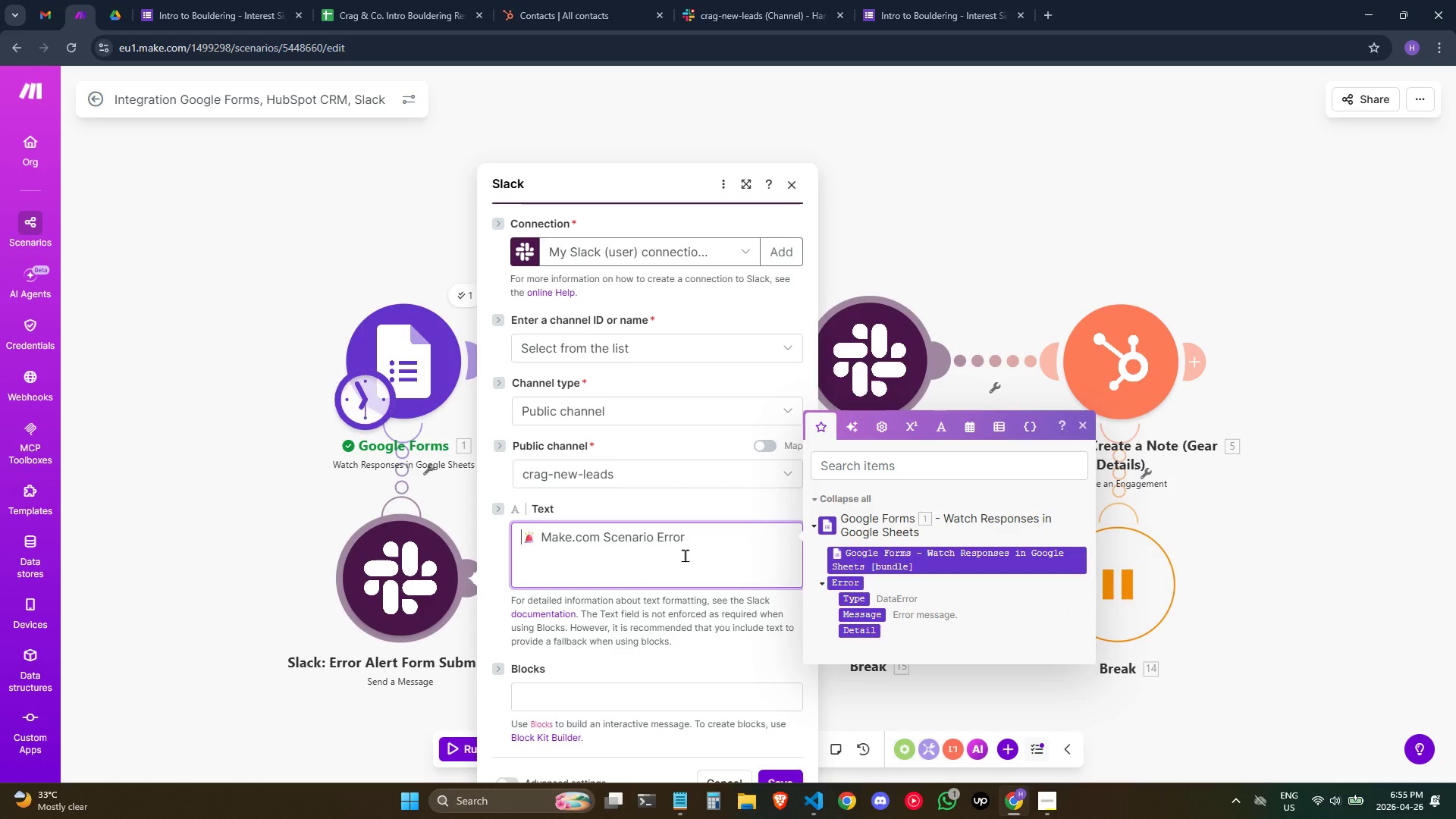 
key(ArrowRight)
 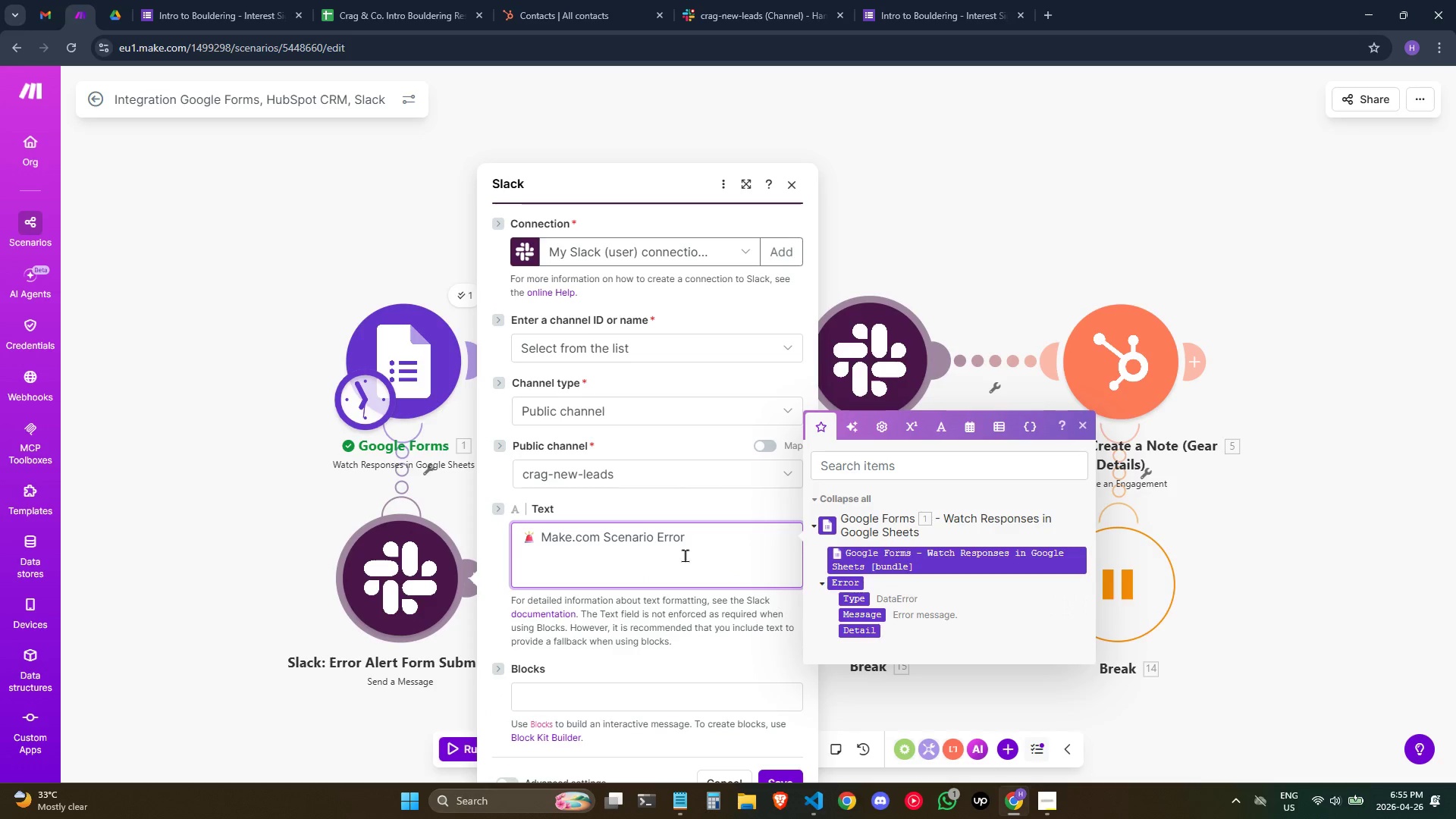 
hold_key(key=ShiftLeft, duration=0.31)
 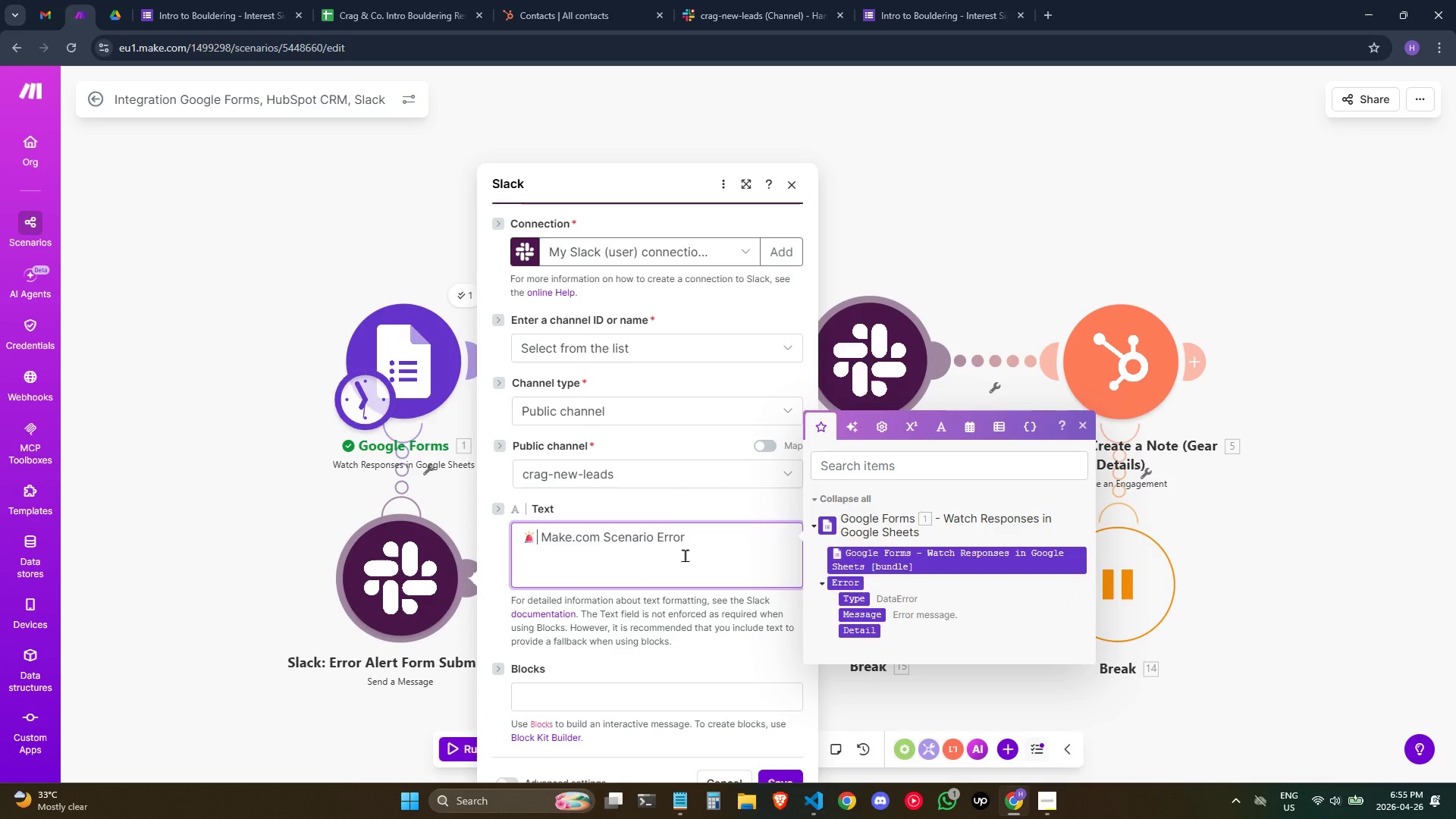 
key(Shift+9)
 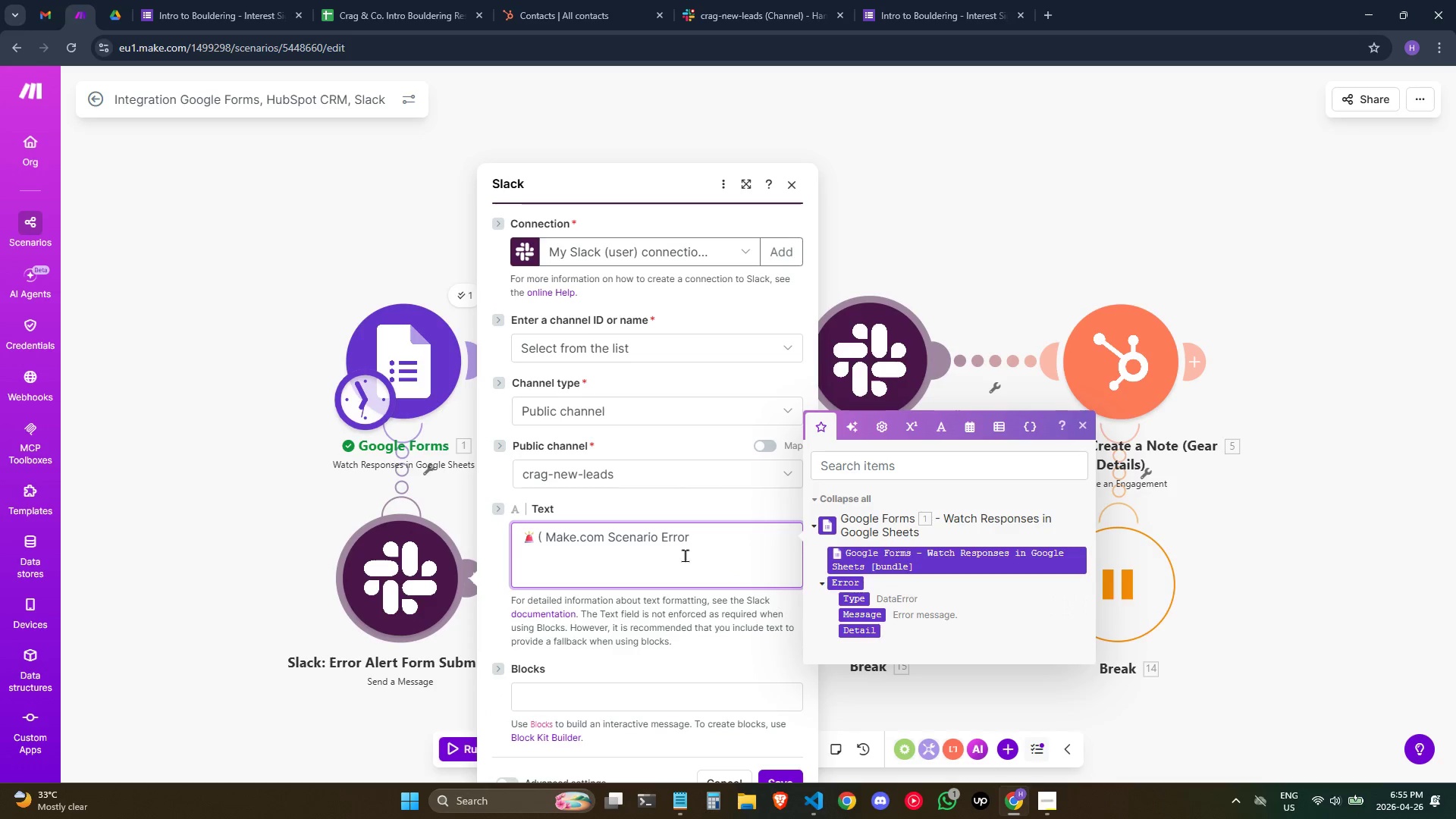 
key(Backspace)
 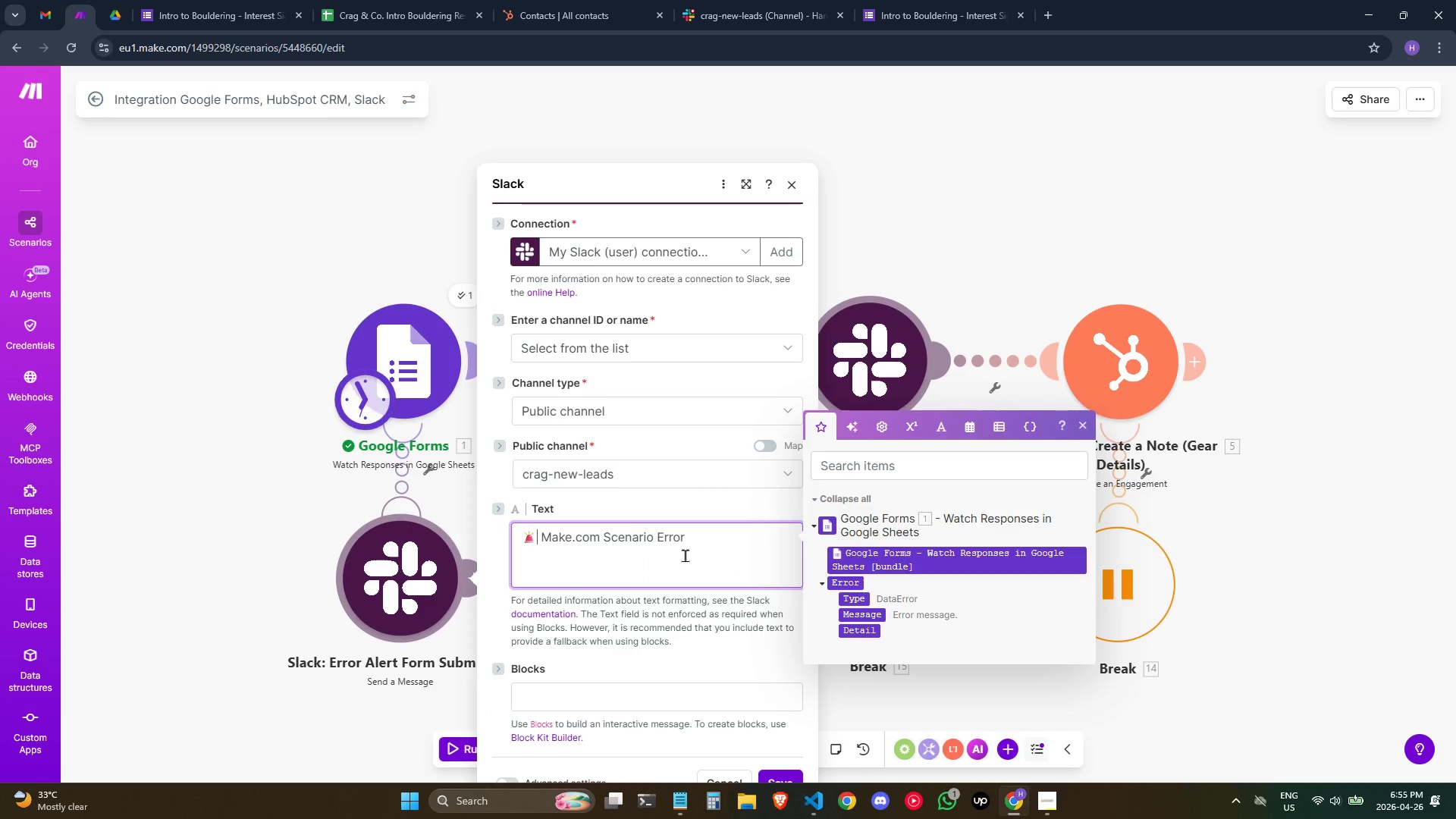 
key(Shift+8)
 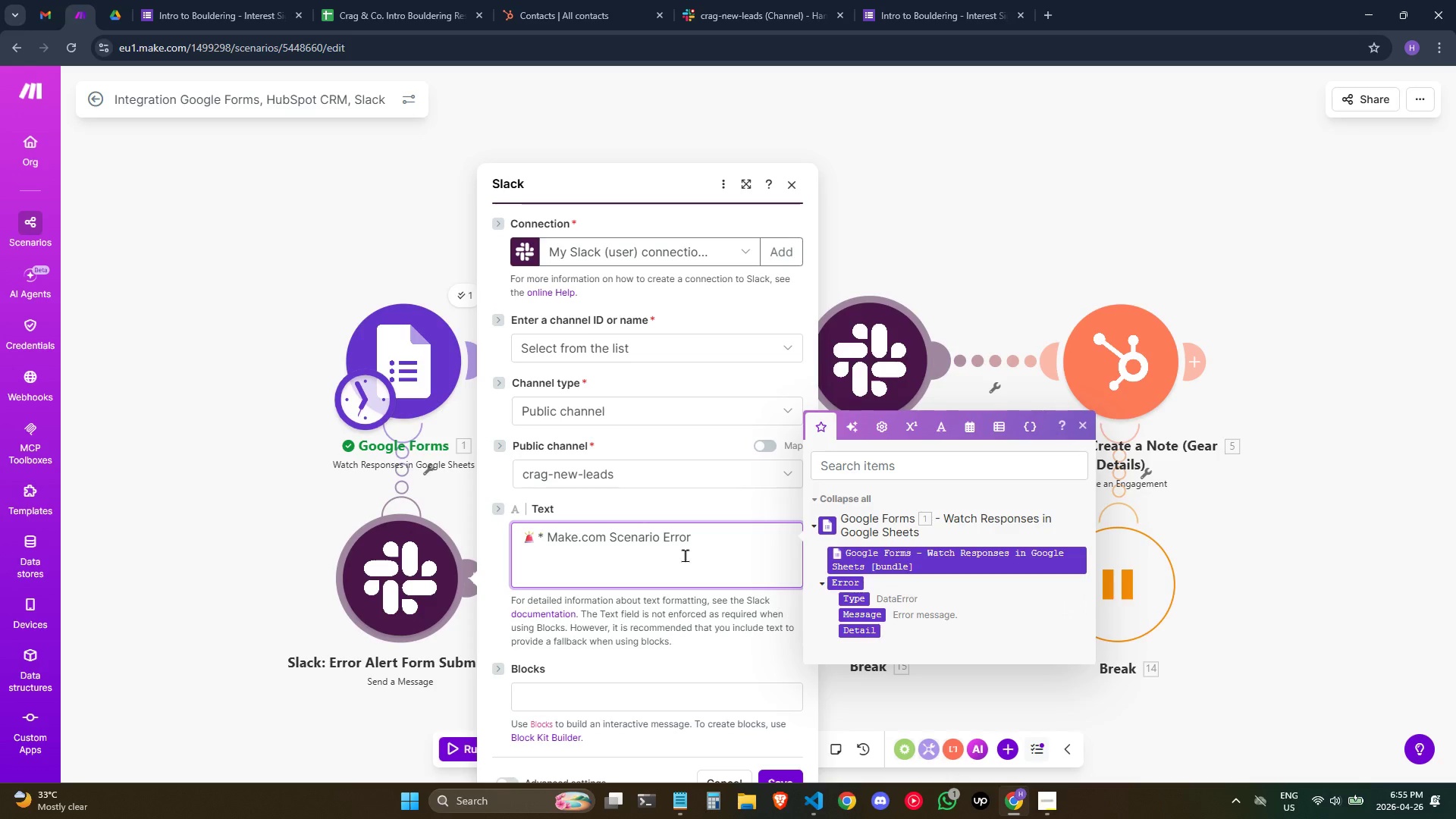 
key(ArrowRight)
 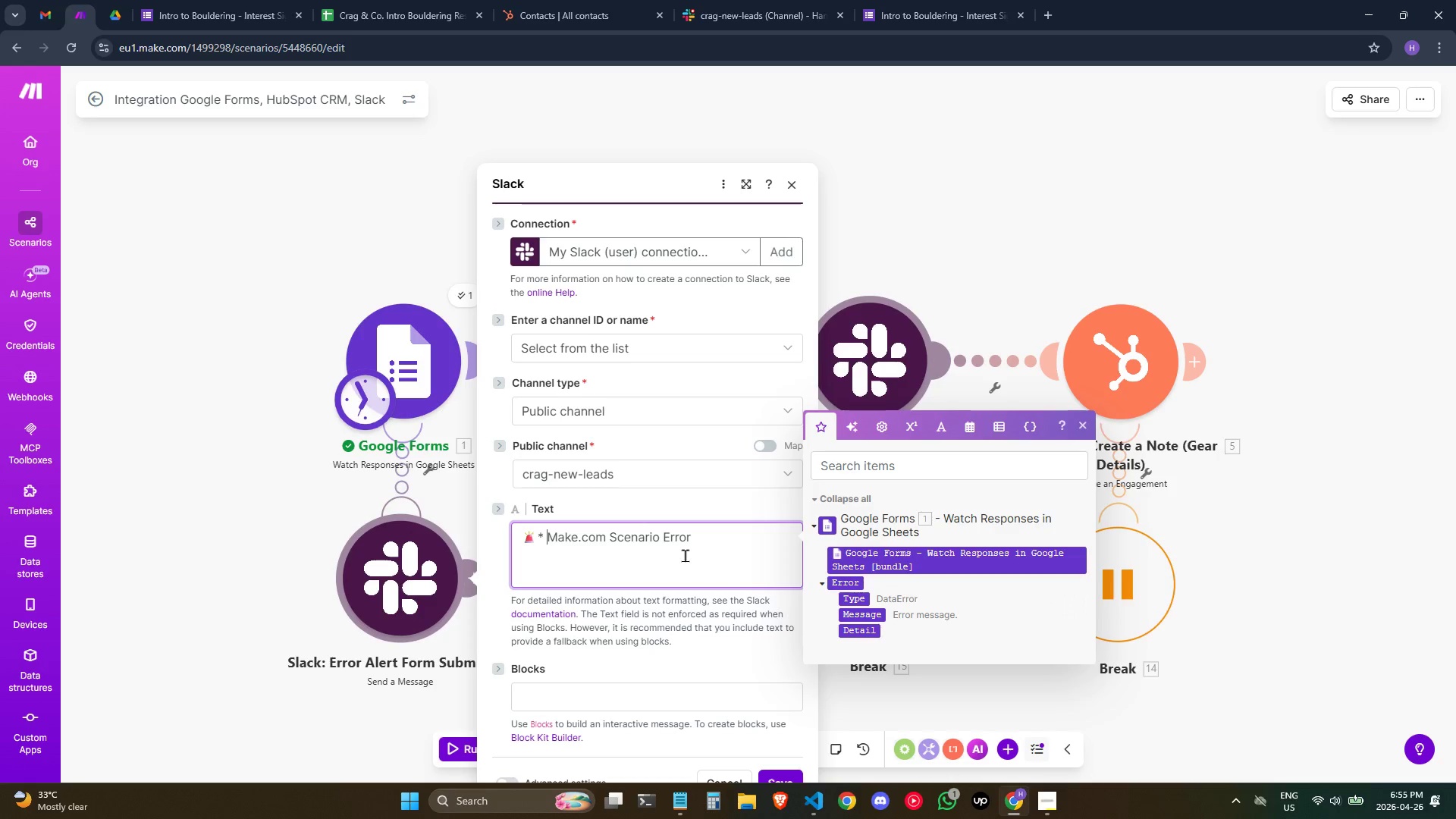 
key(Backspace)
 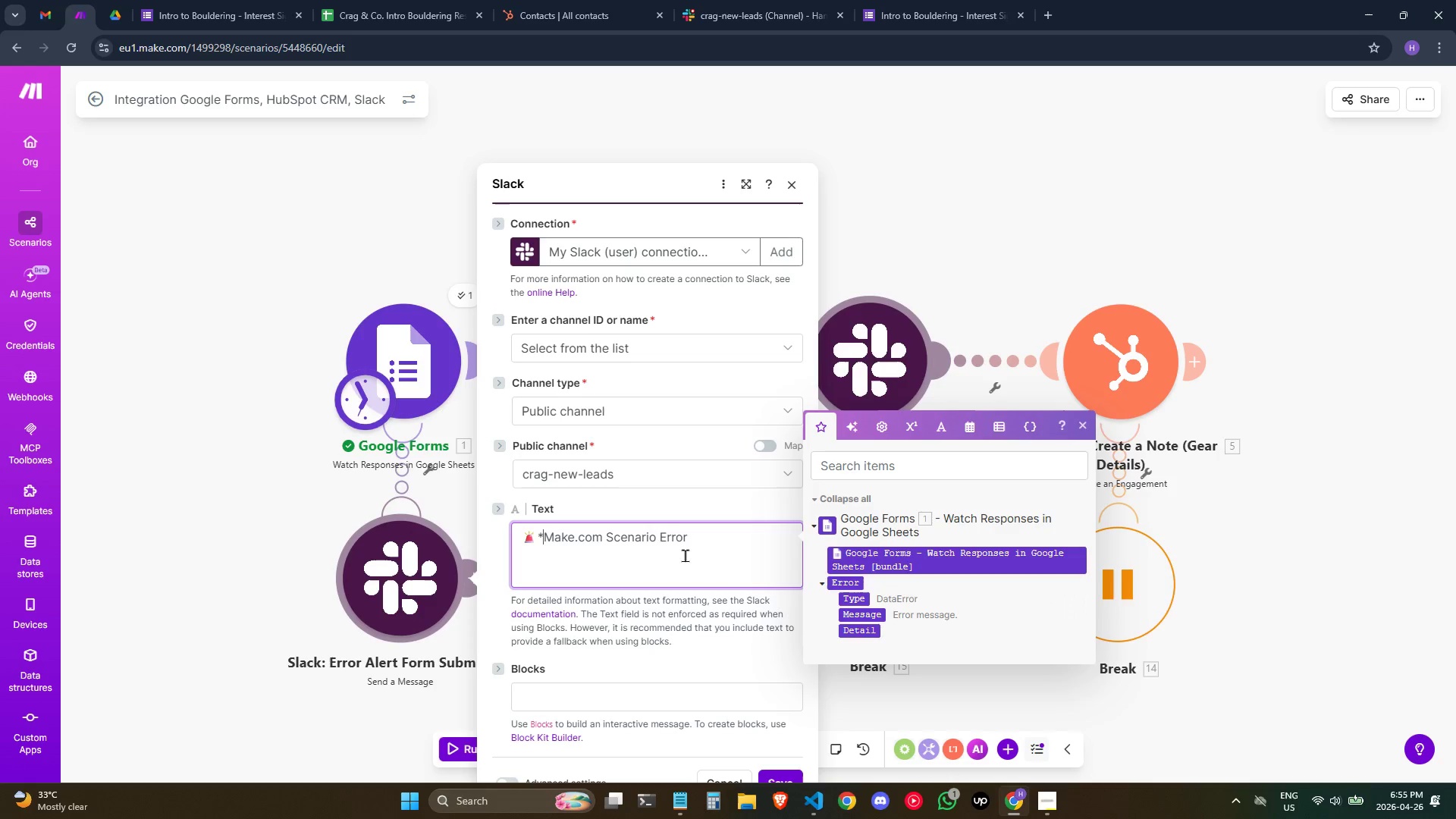 
key(ArrowRight)
 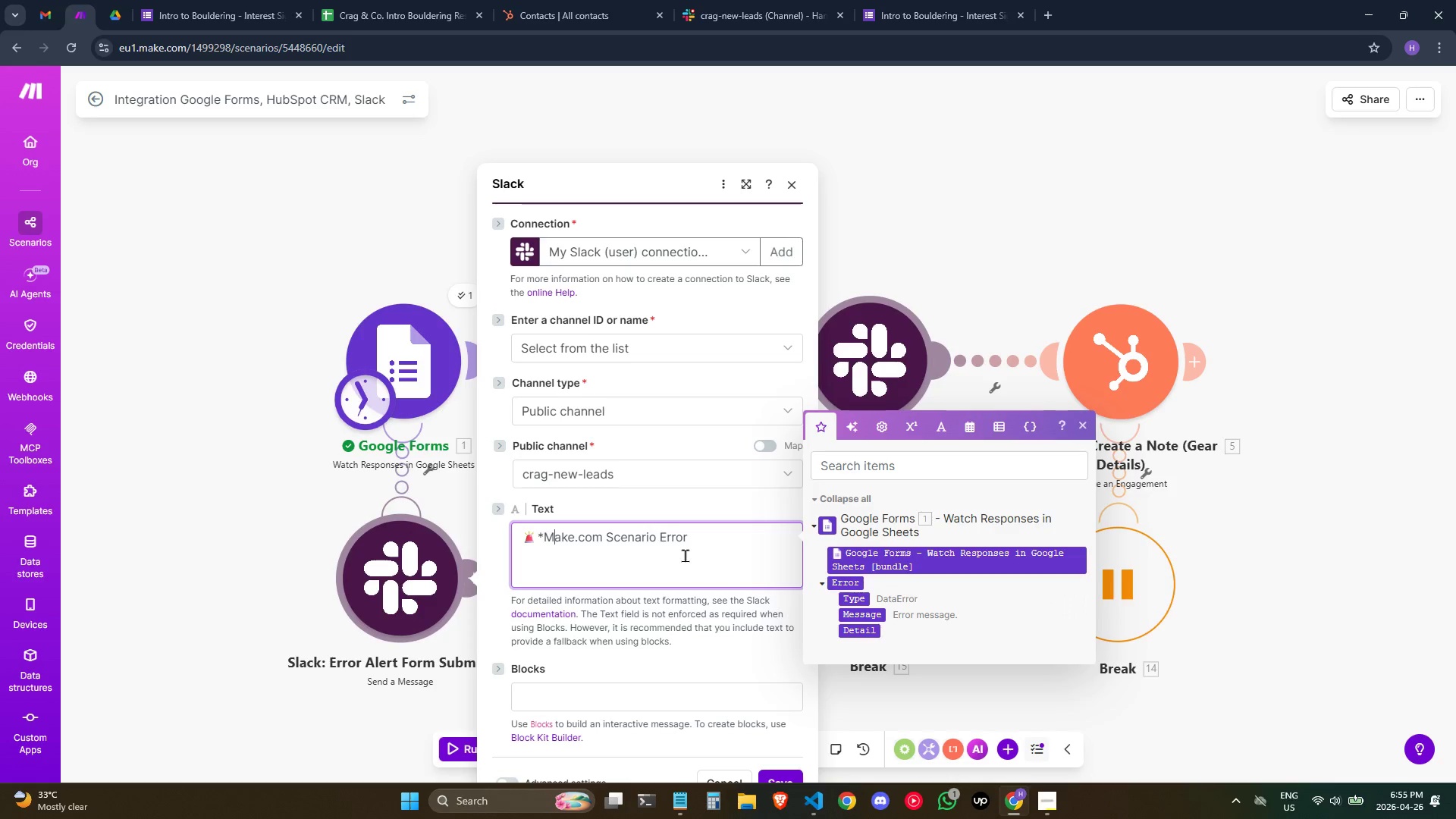 
key(ArrowRight)
 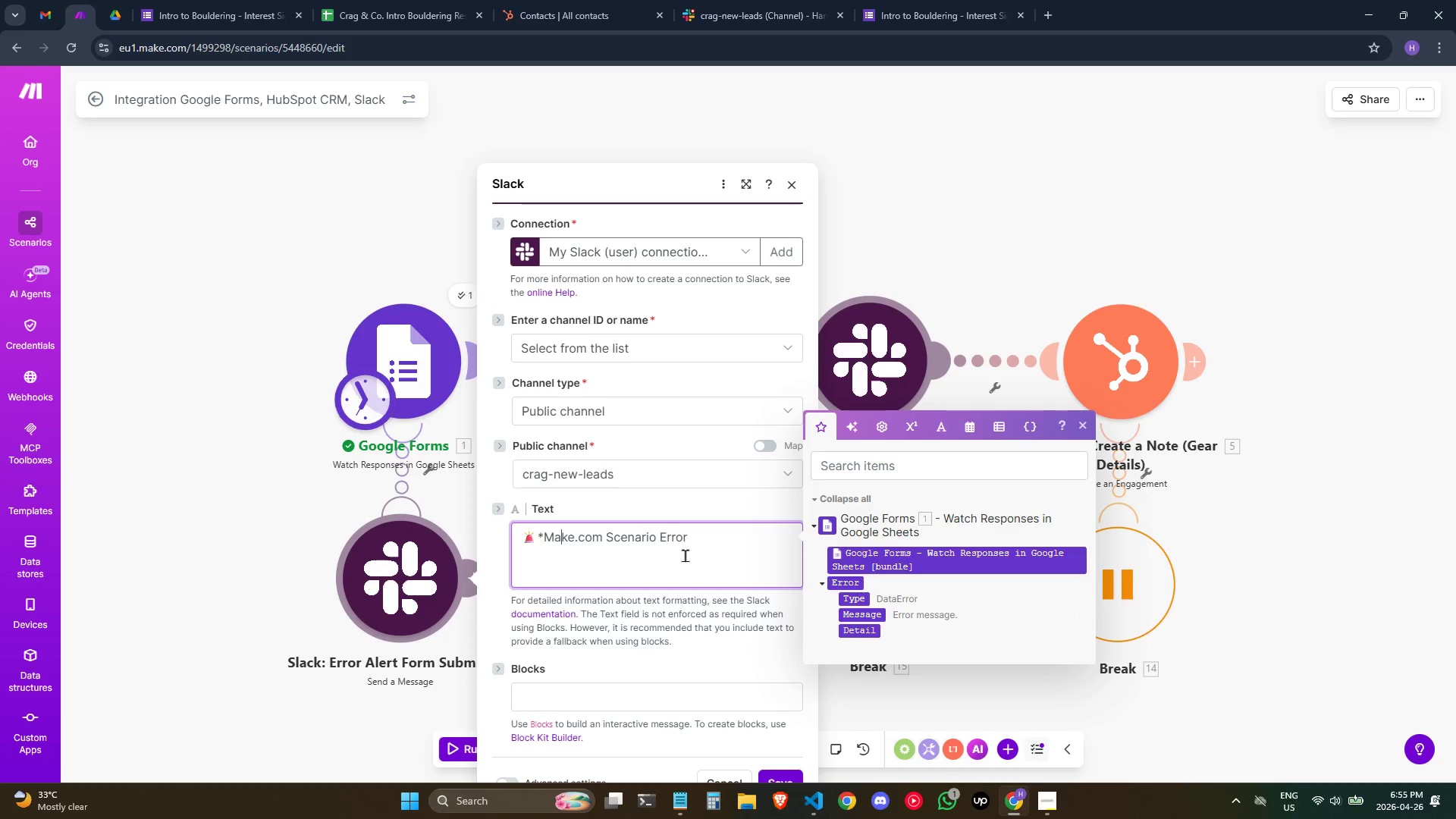 
key(ArrowRight)
 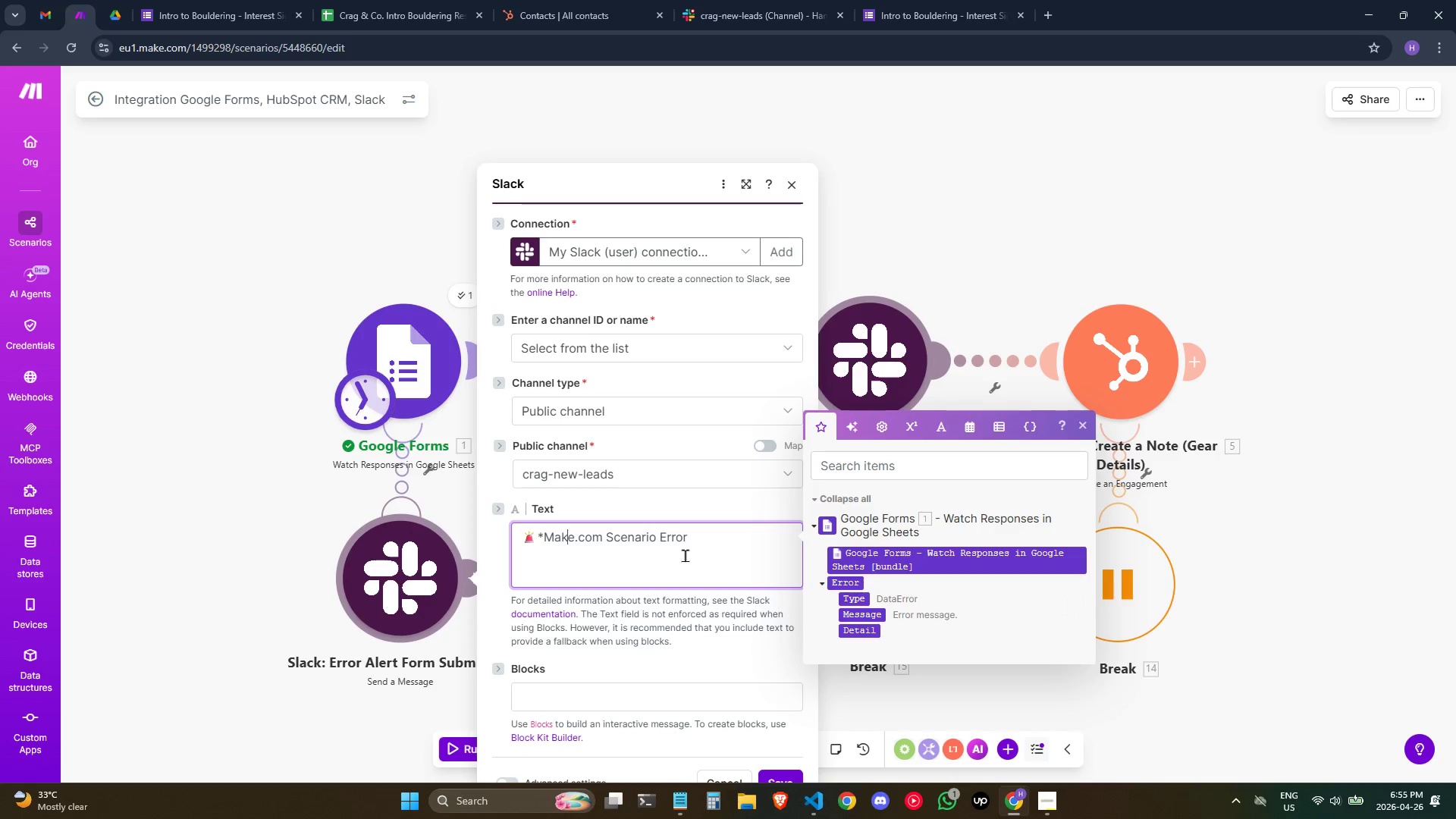 
key(ArrowRight)
 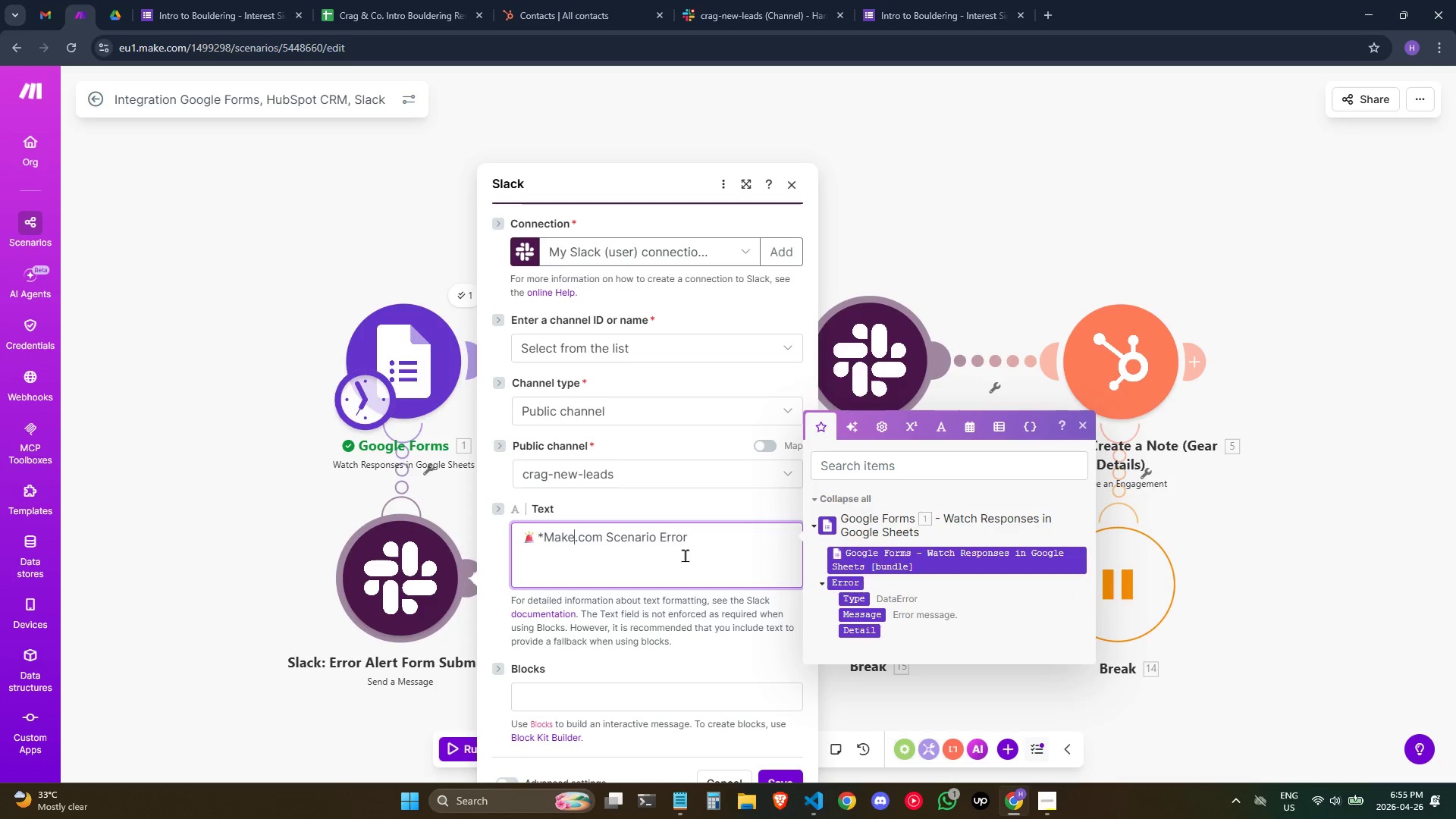 
key(Control+ArrowRight)
 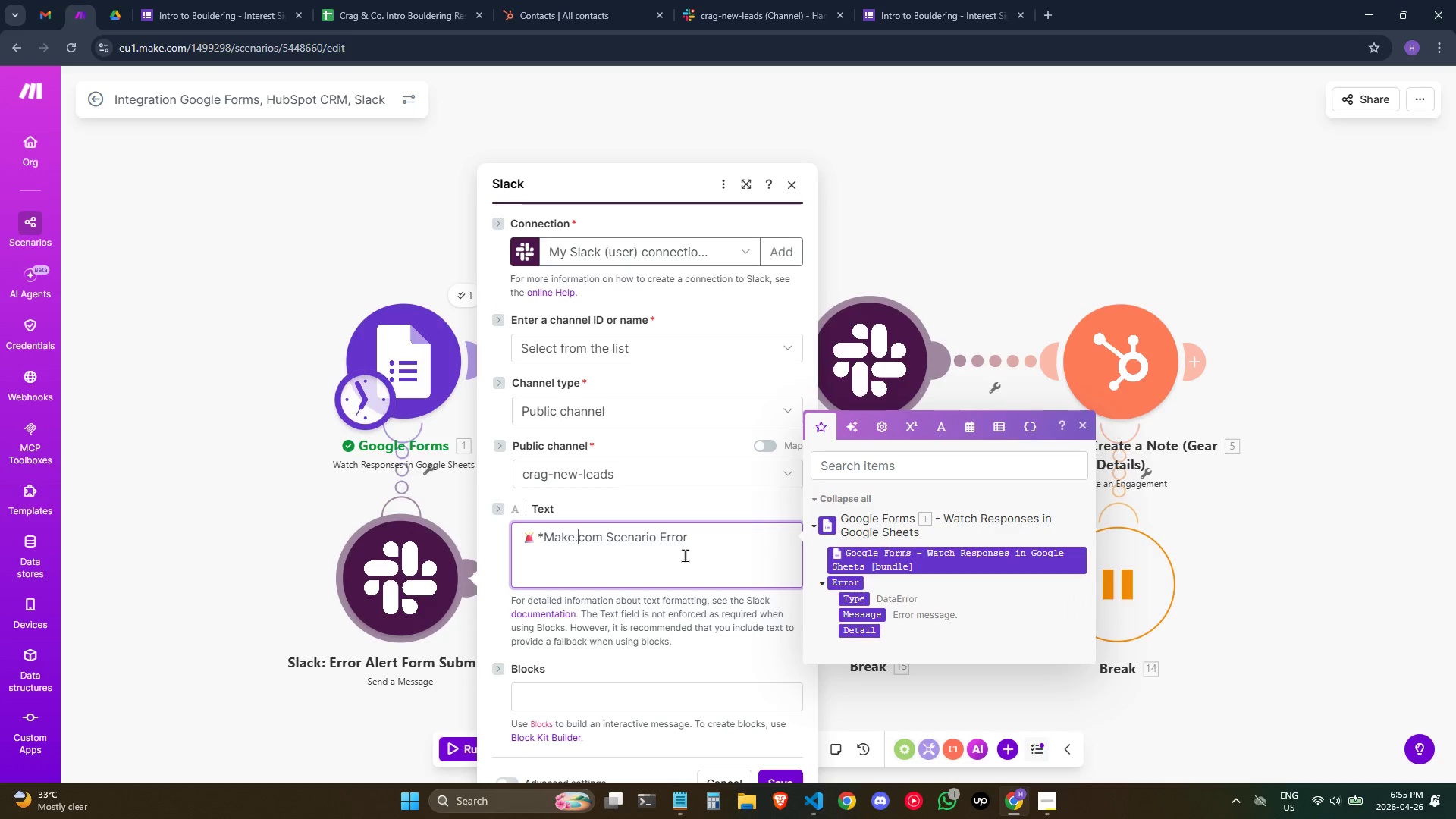 
key(Control+ArrowRight)
 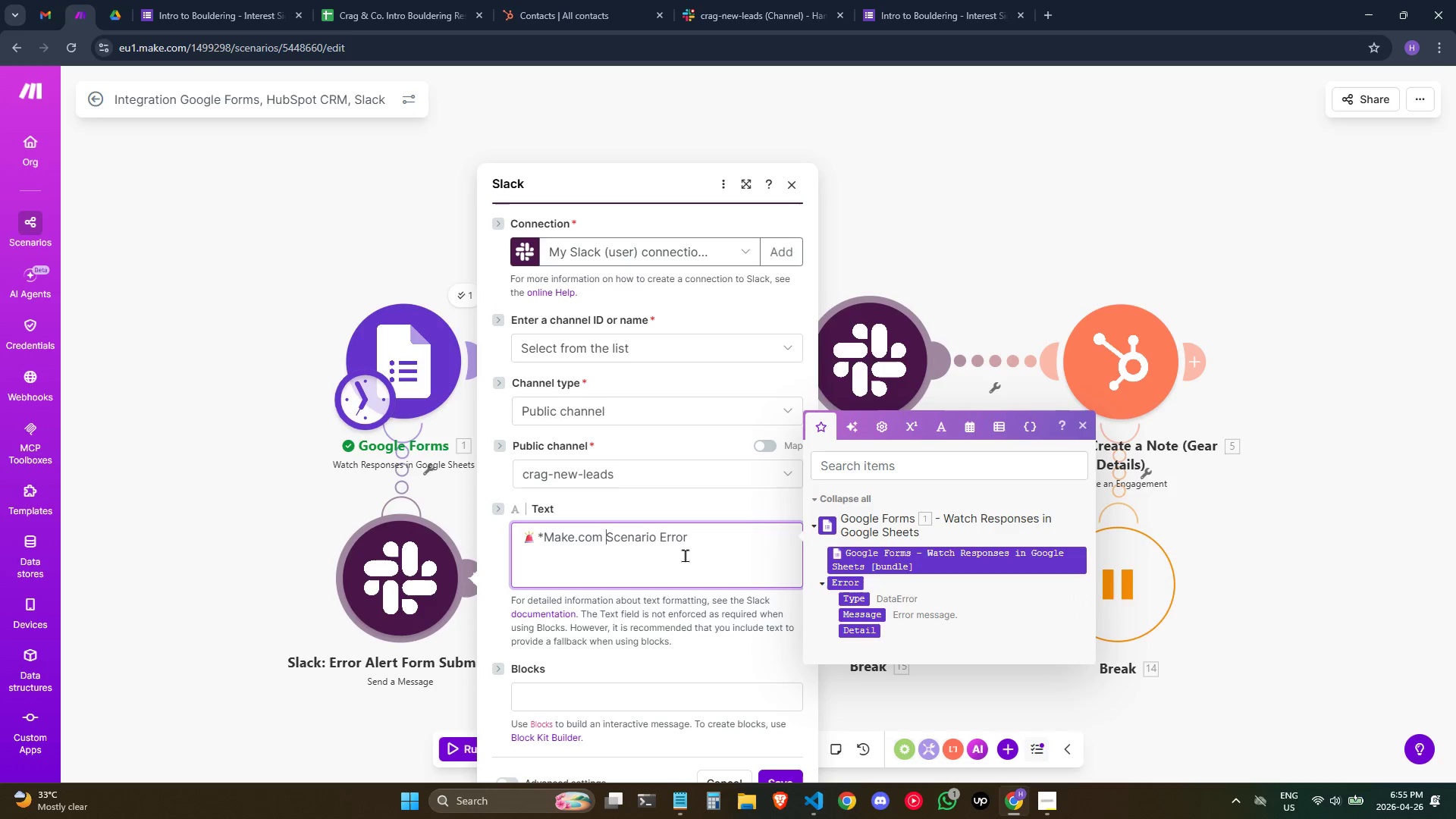 
key(Control+ArrowRight)
 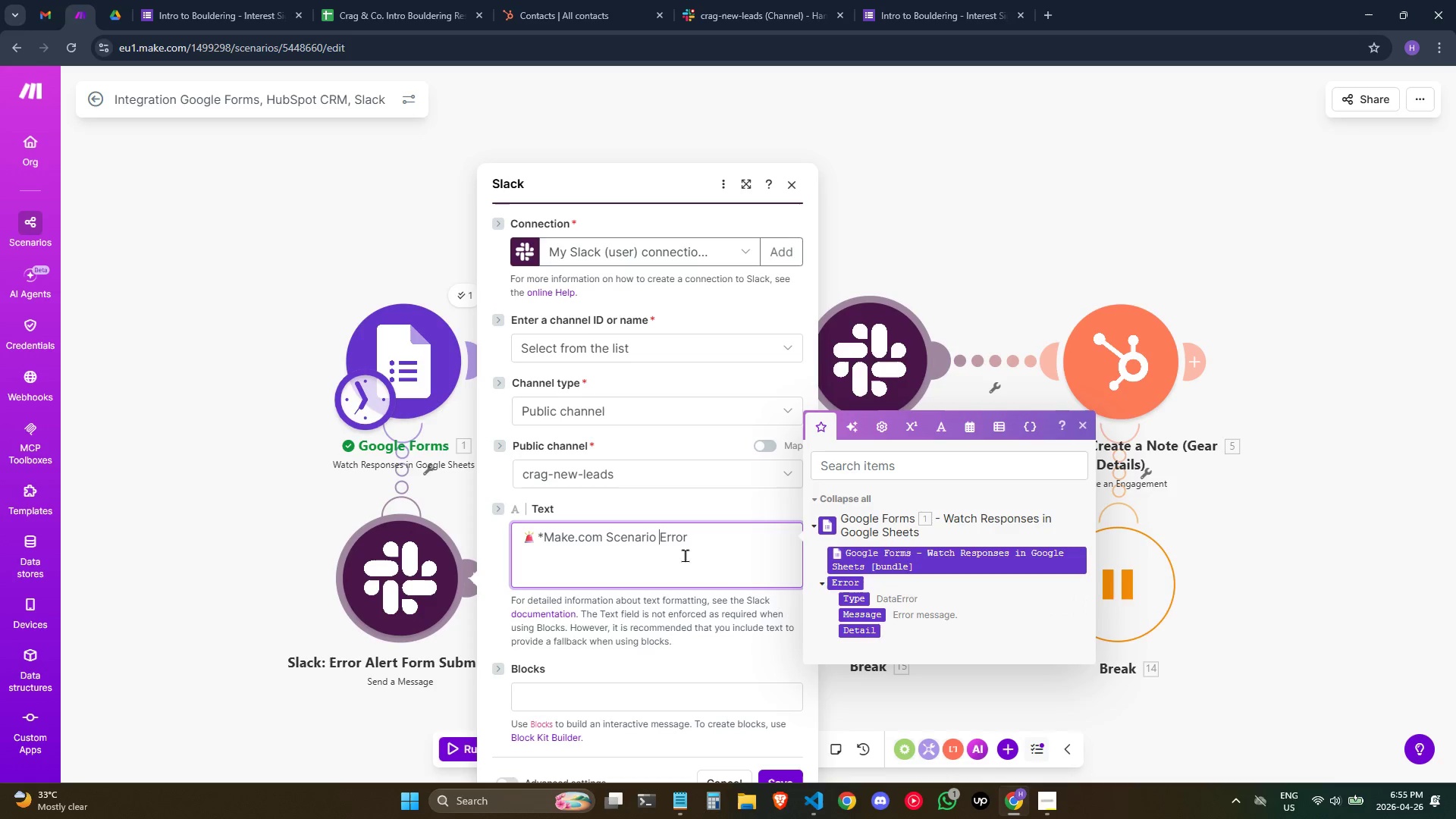 
key(Control+ArrowRight)
 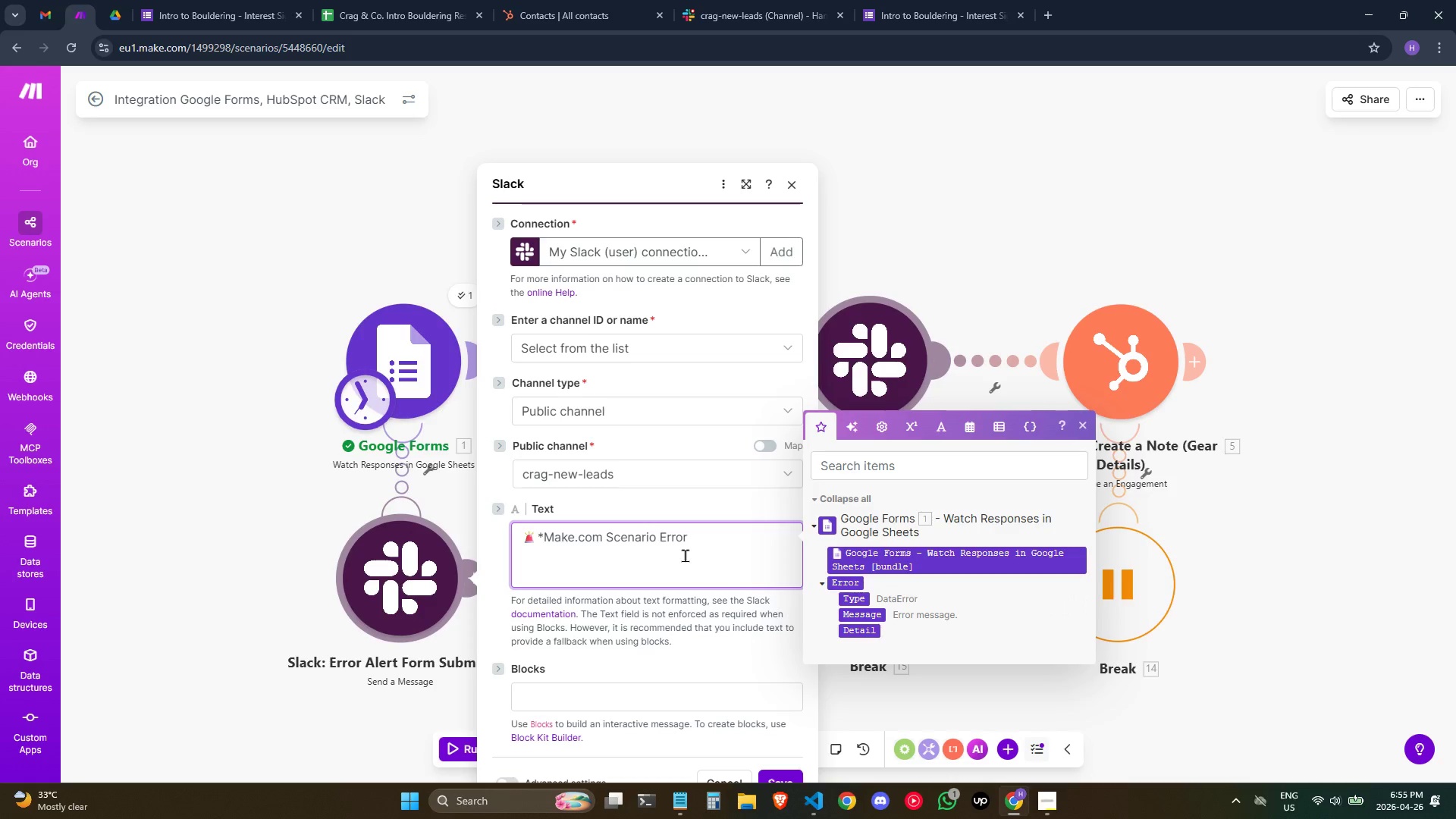 
key(Shift+8)
 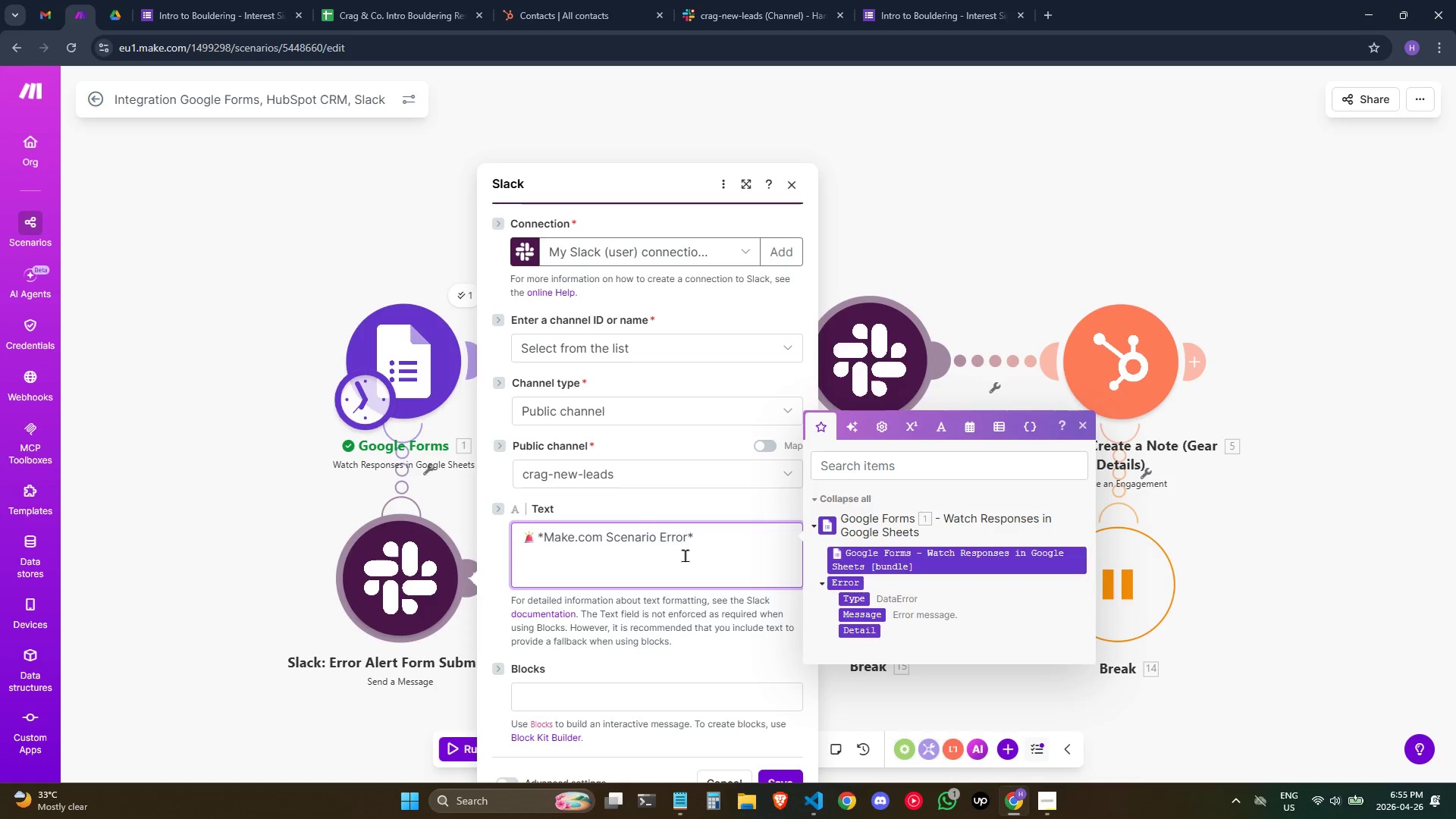 
key(ArrowRight)
 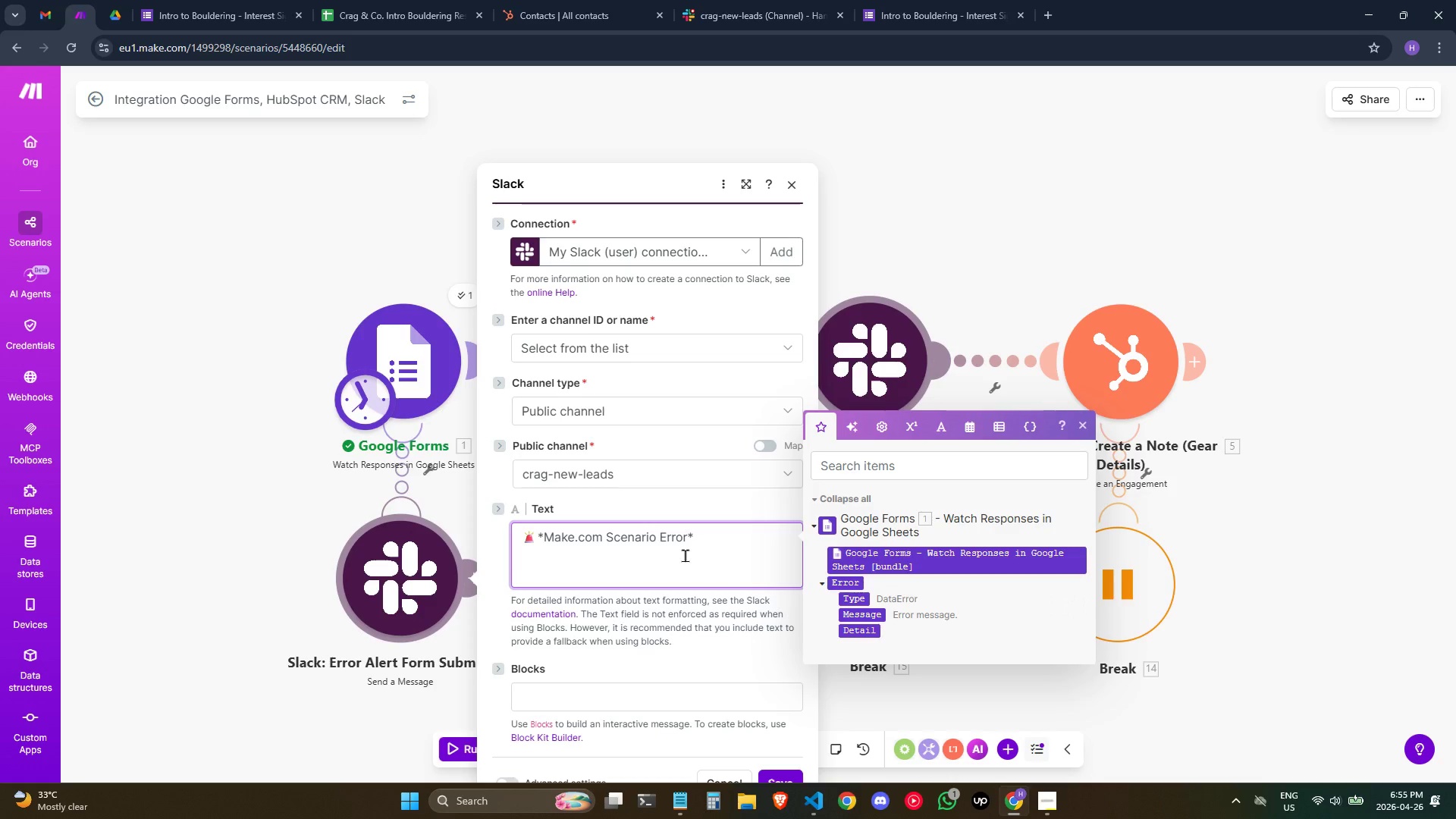 
key(Enter)
 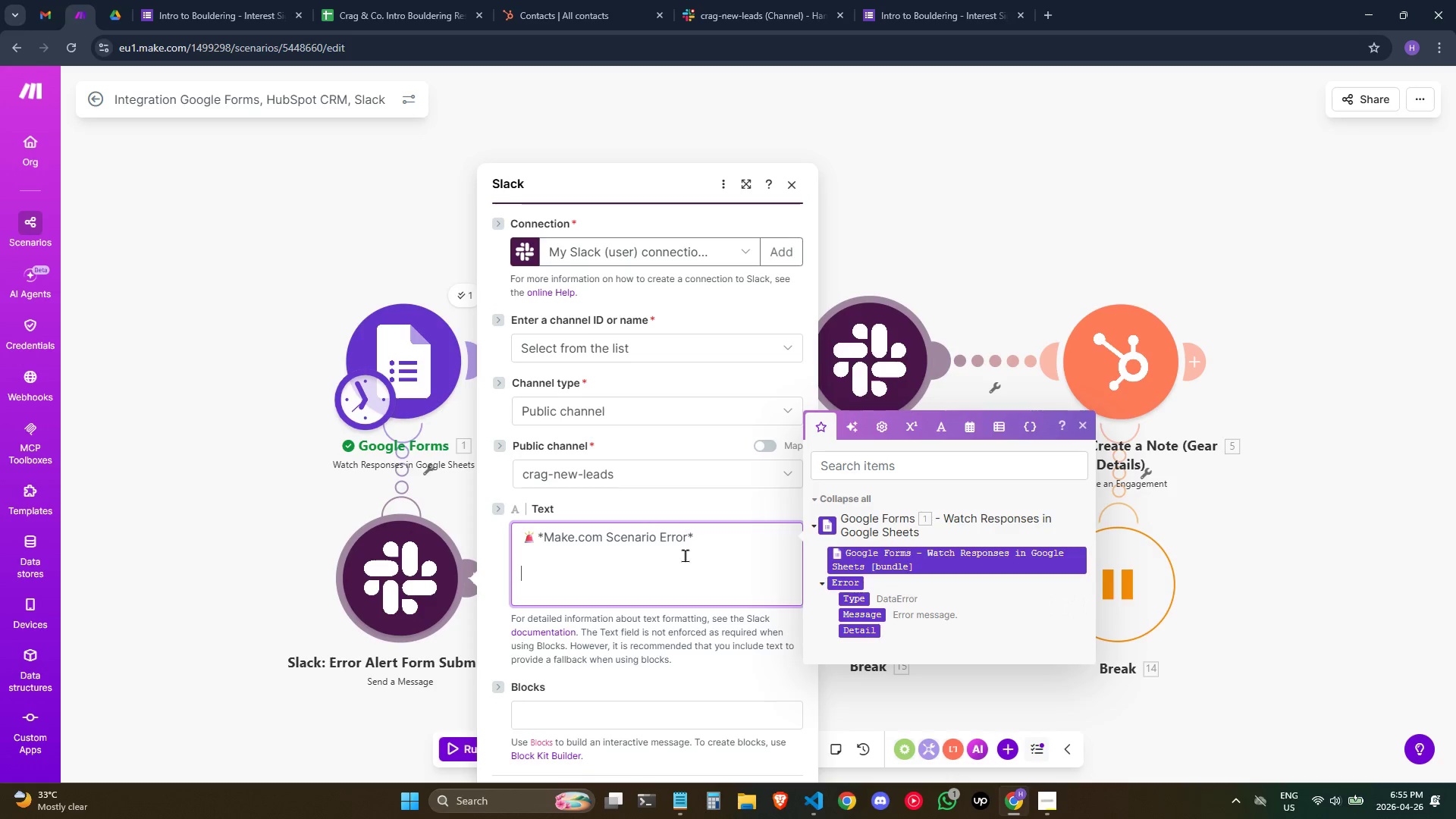 
key(Enter)
 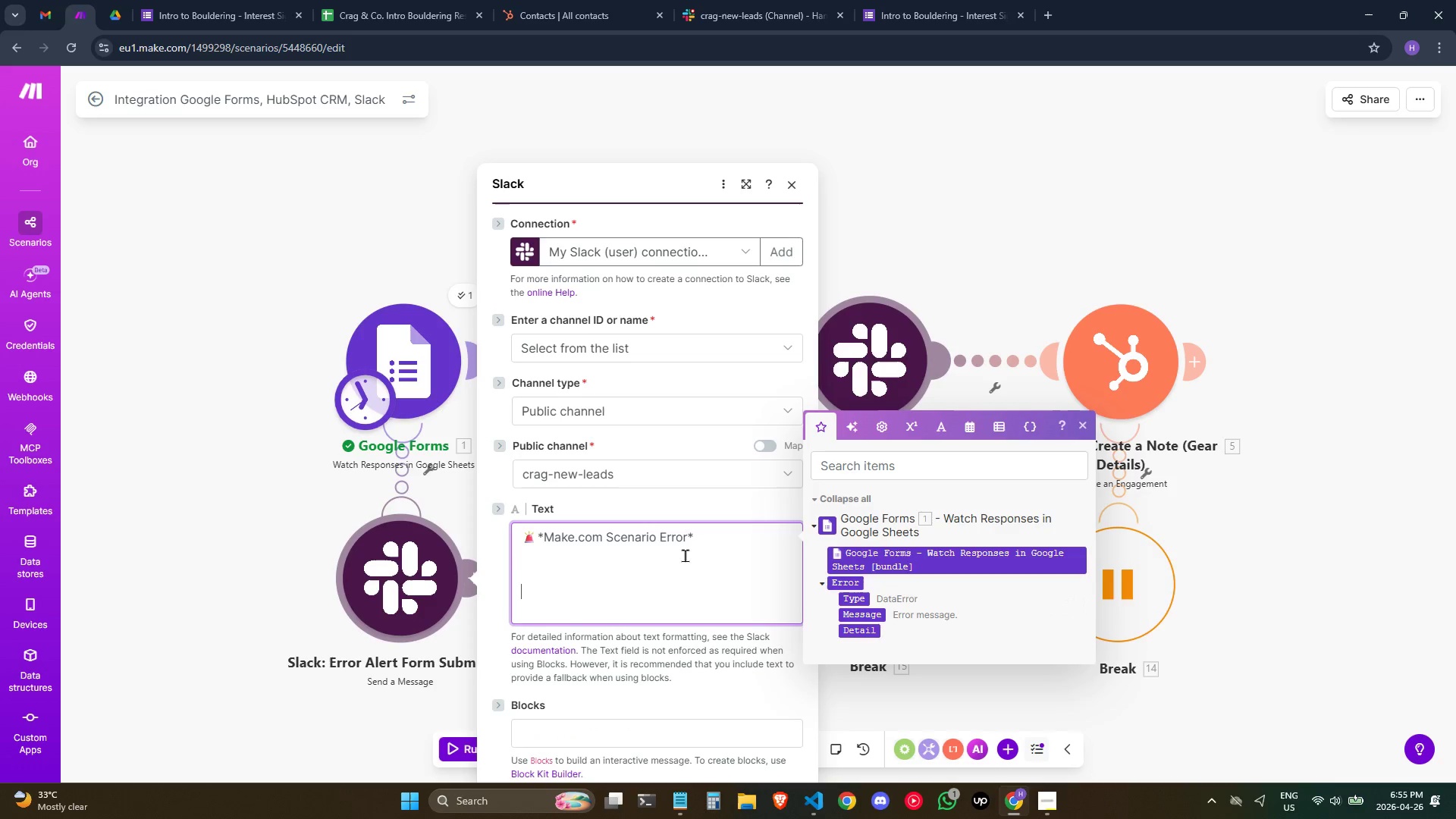 
key(Backspace)
type(Make.c)
key(Backspace)
key(Backspace)
key(Backspace)
key(Backspace)
key(Backspace)
key(Backspace)
key(Backspace)
 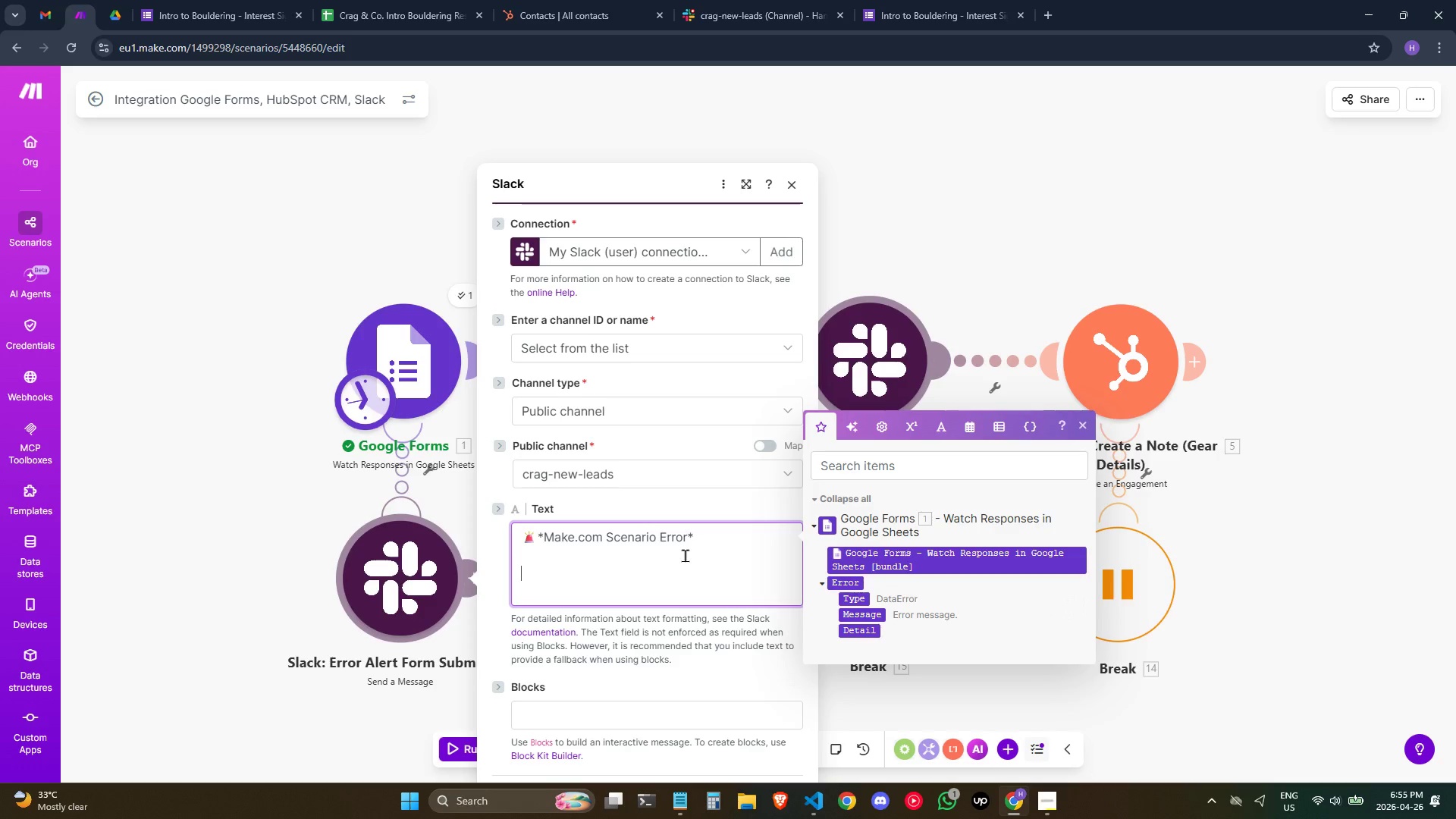 
 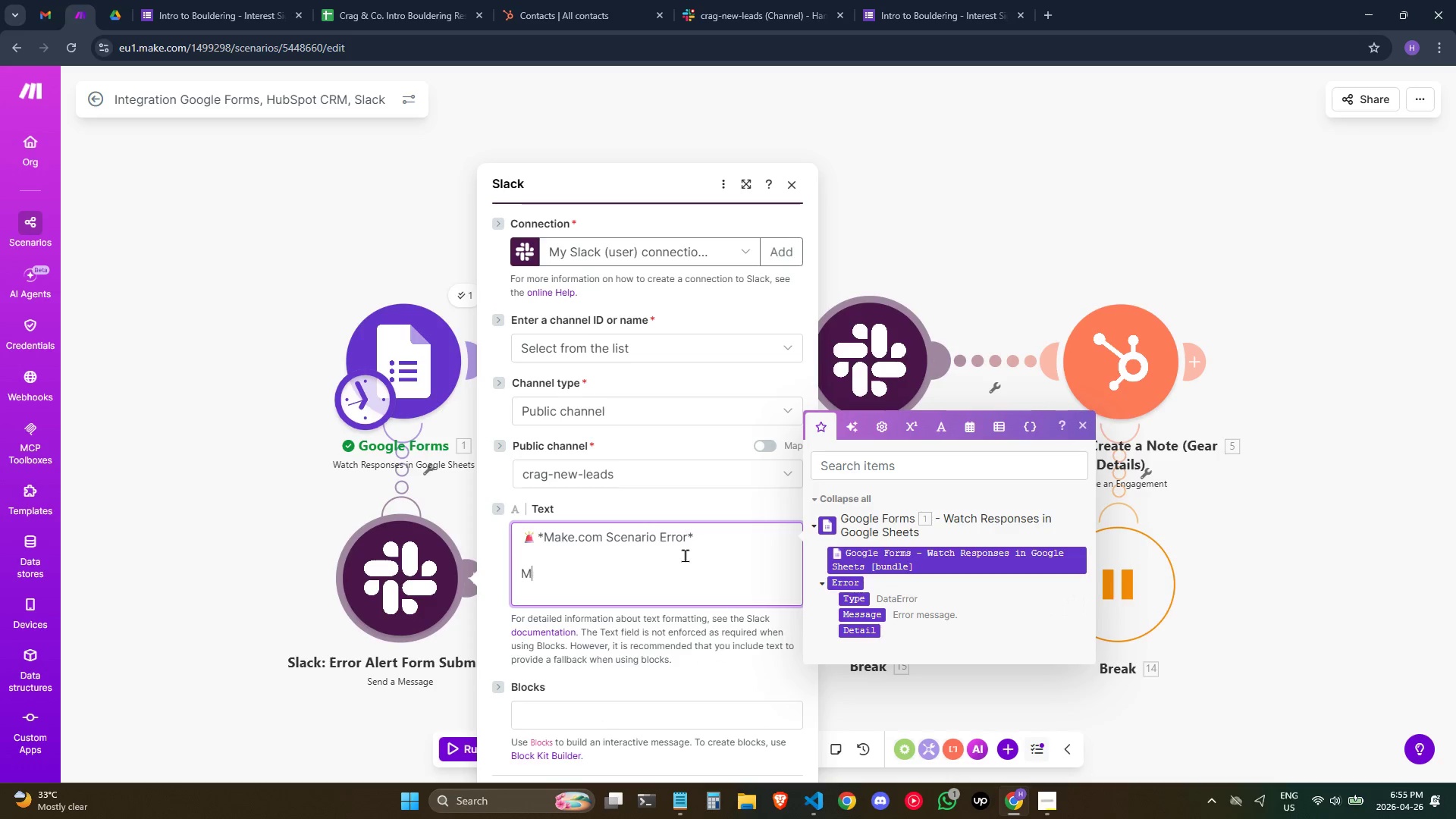 
key(Enter)
 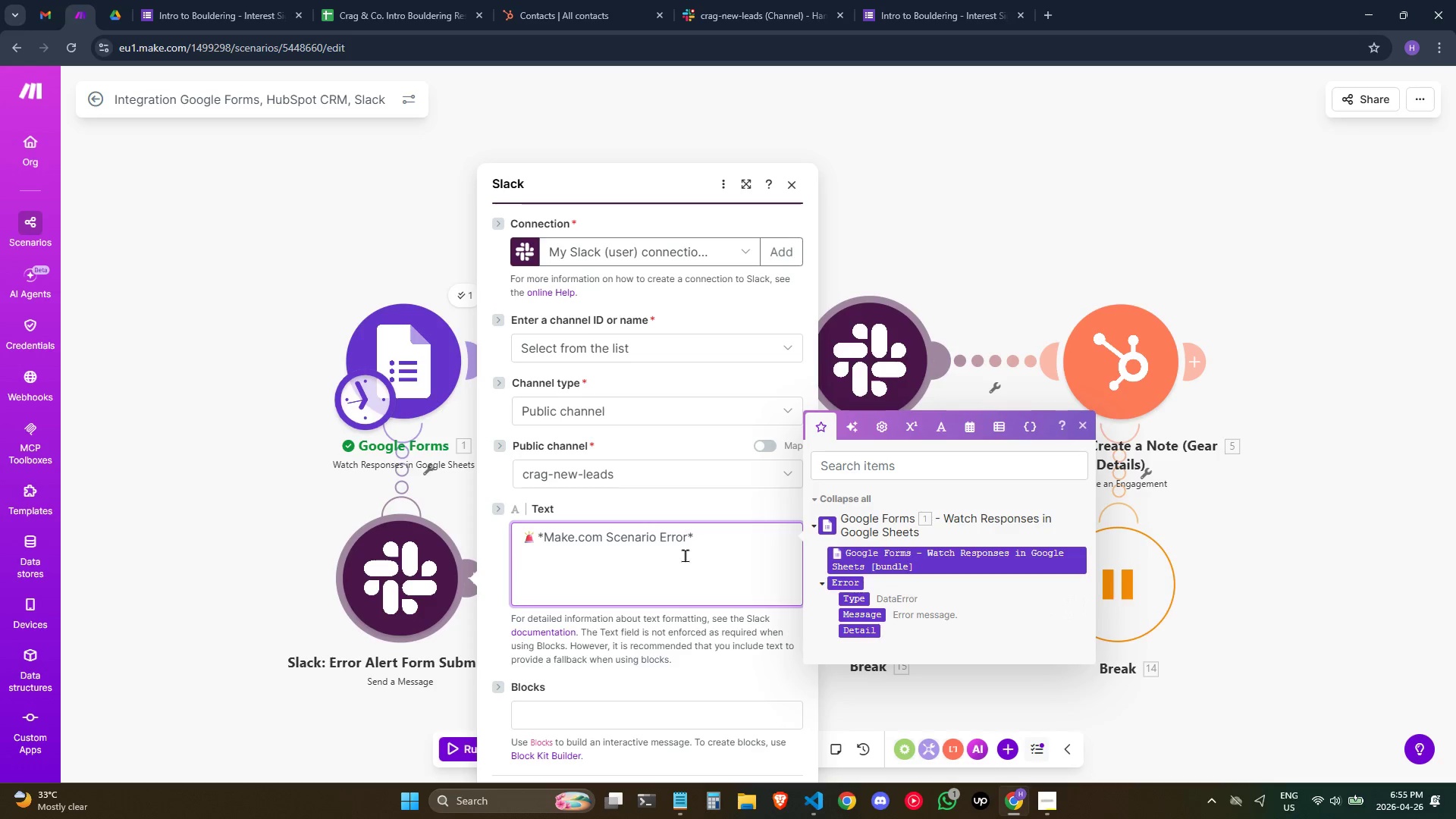 
type(THere )
key(Backspace)
key(Backspace)
key(Backspace)
key(Backspace)
key(Backspace)
key(Backspace)
type(H)
key(Backspace)
type(There was an error in your )
 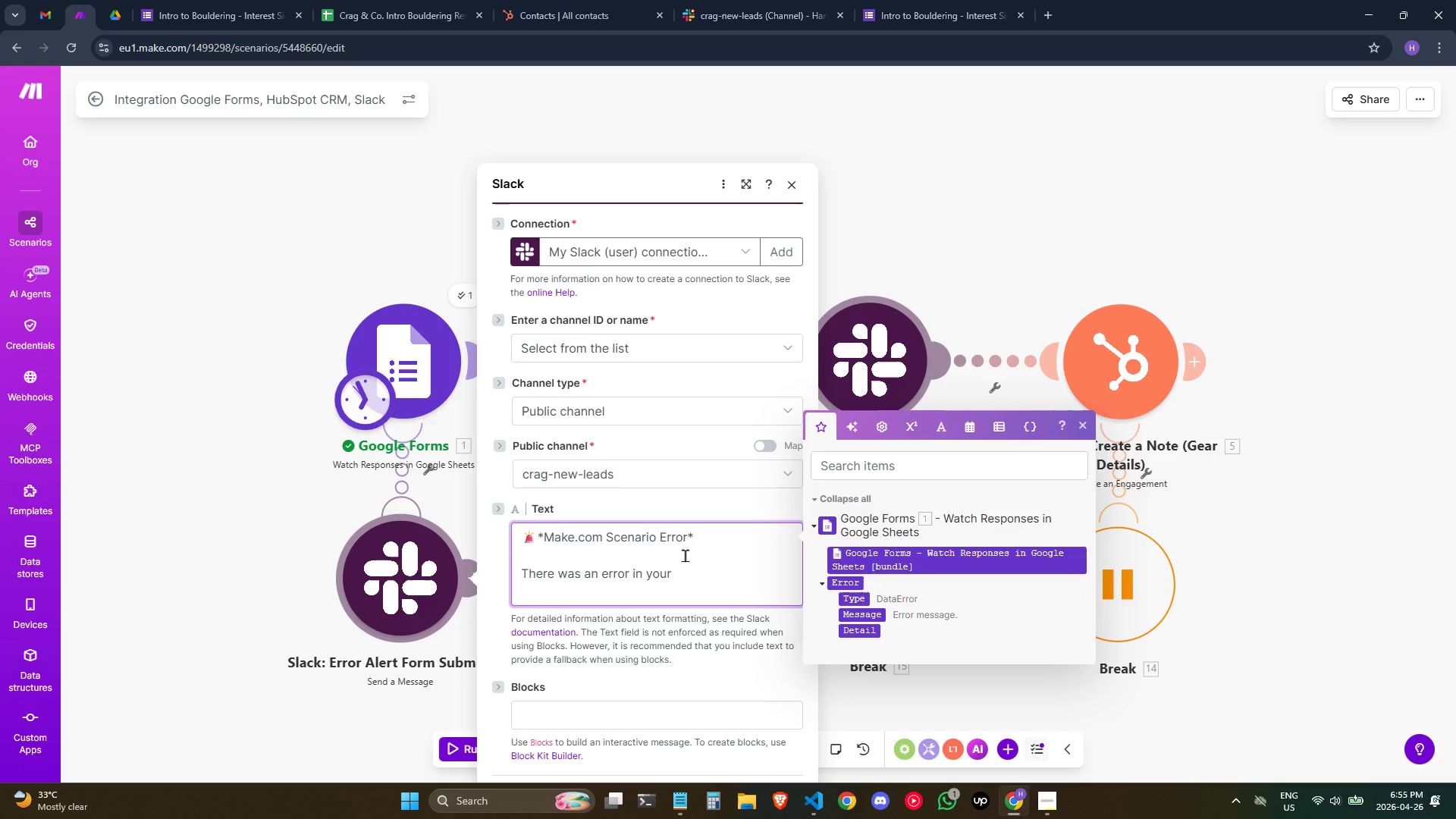 
left_click([1044, 805])